 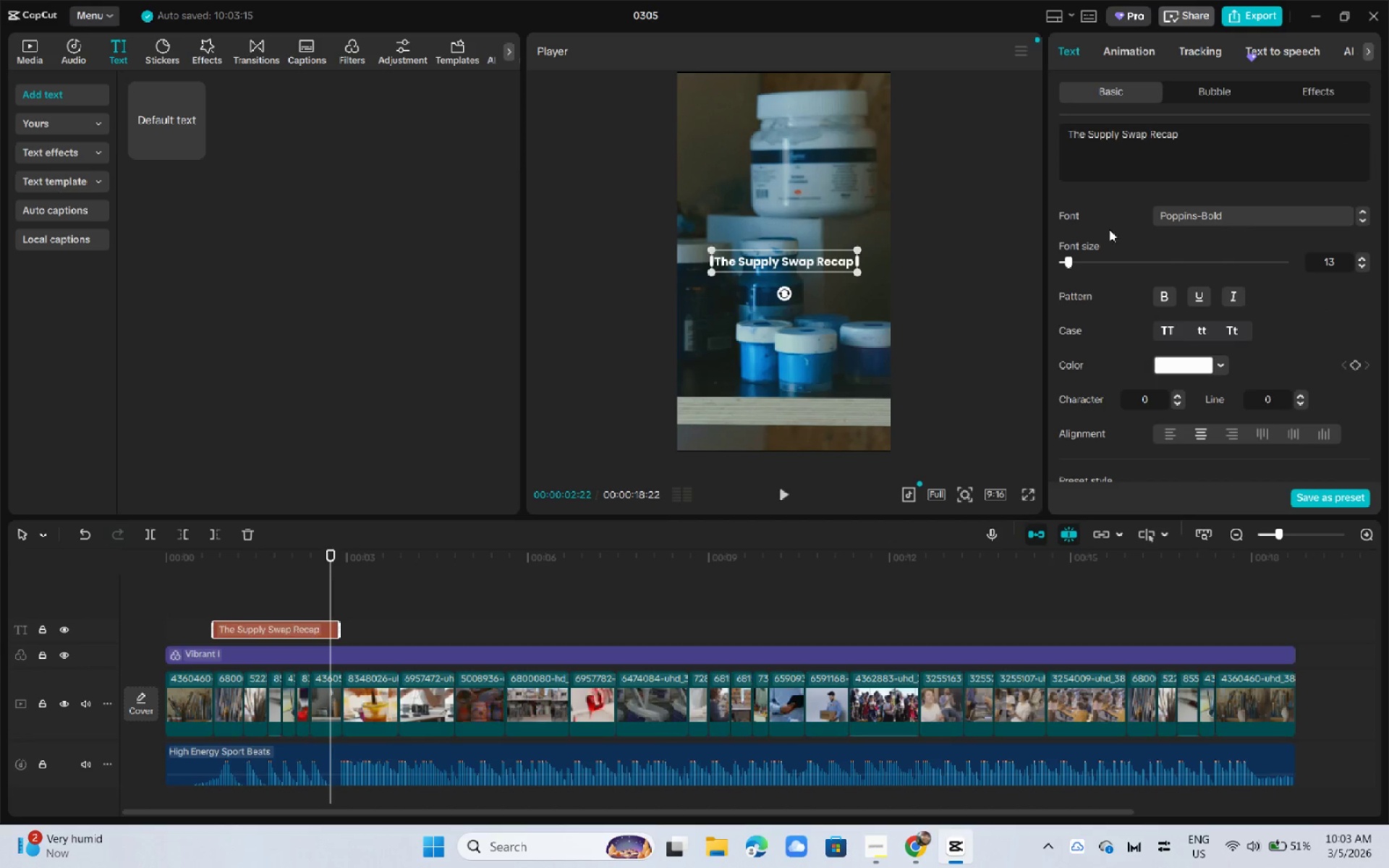 
double_click([1361, 256])
 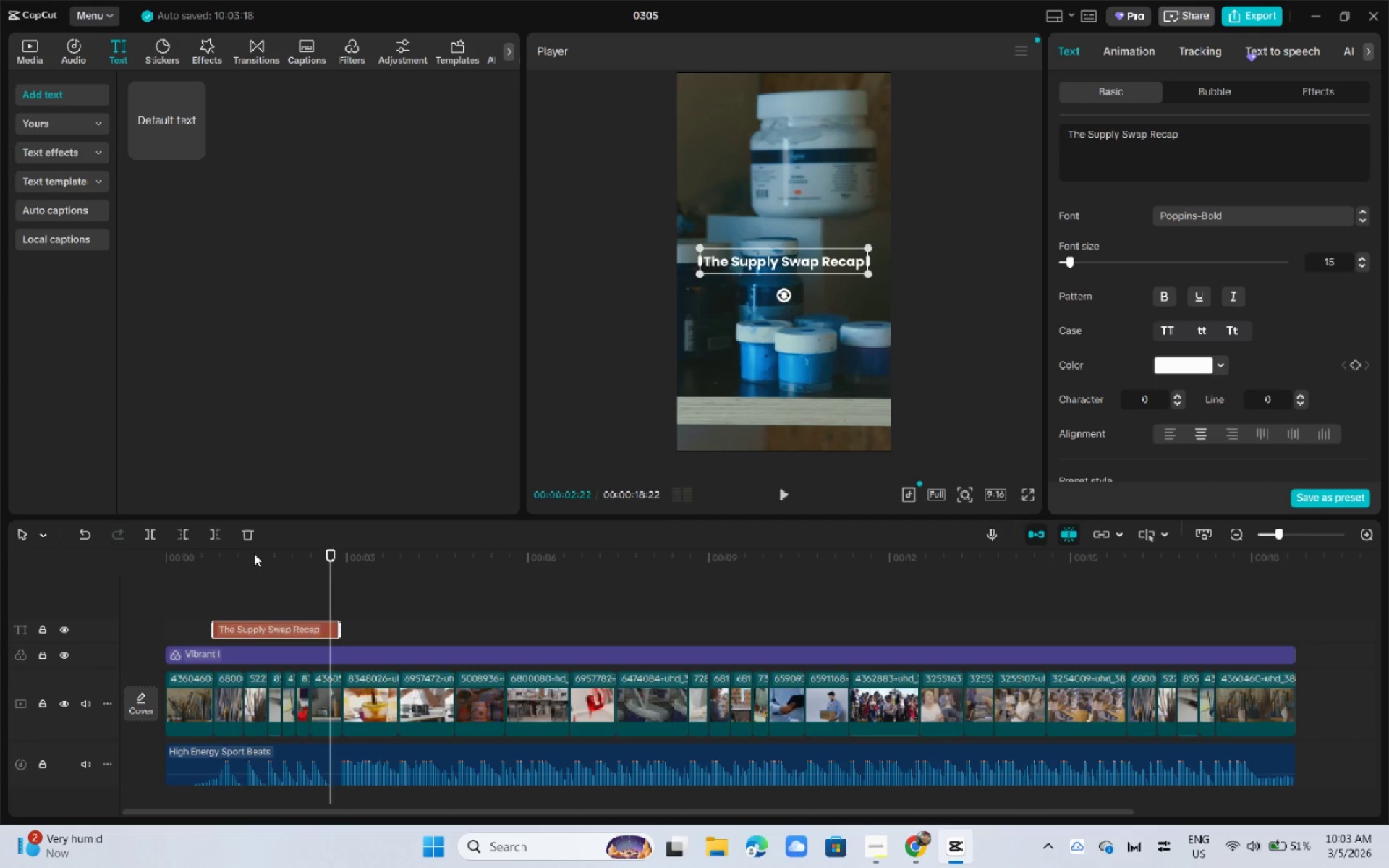 
wait(6.06)
 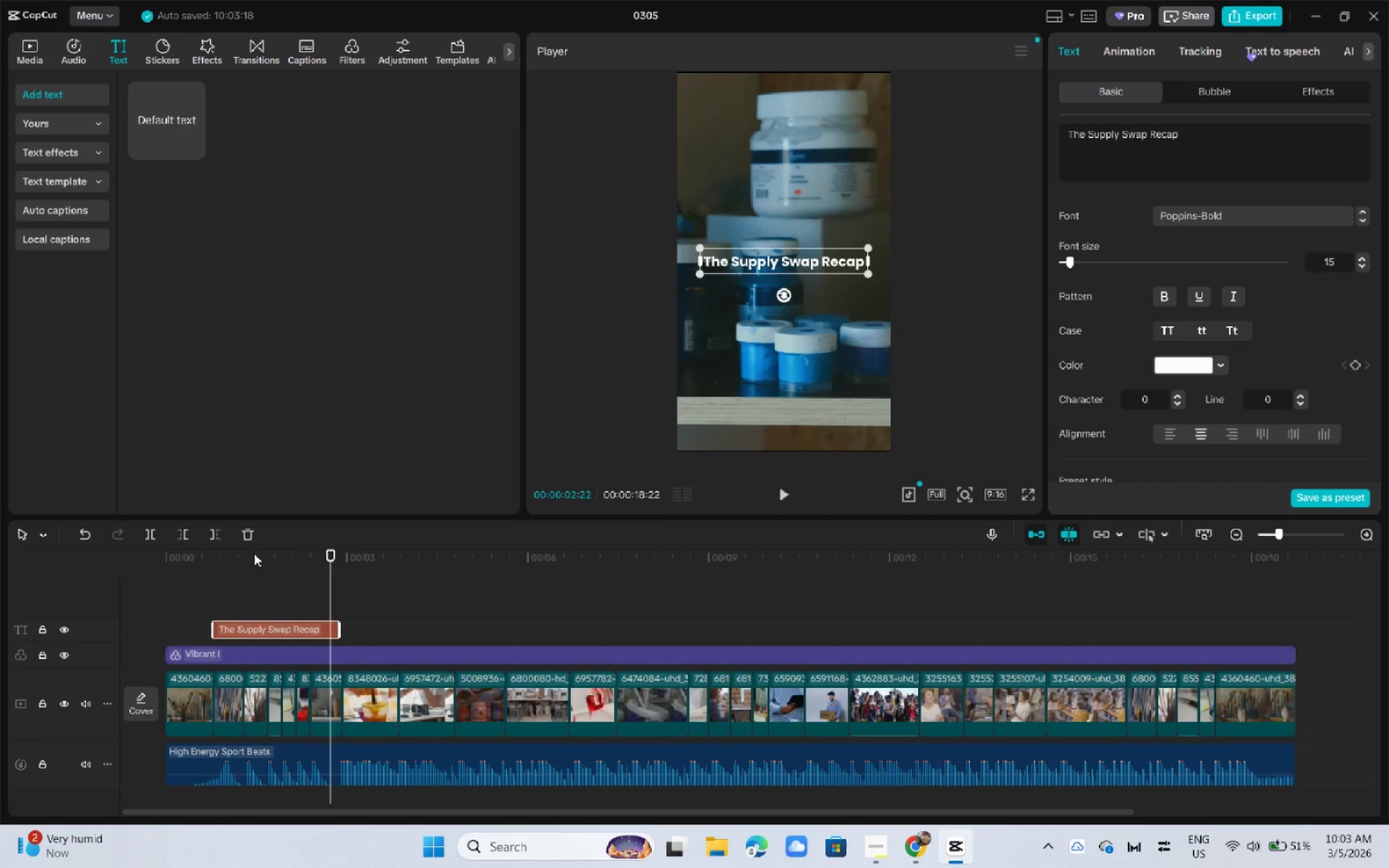 
left_click([292, 624])
 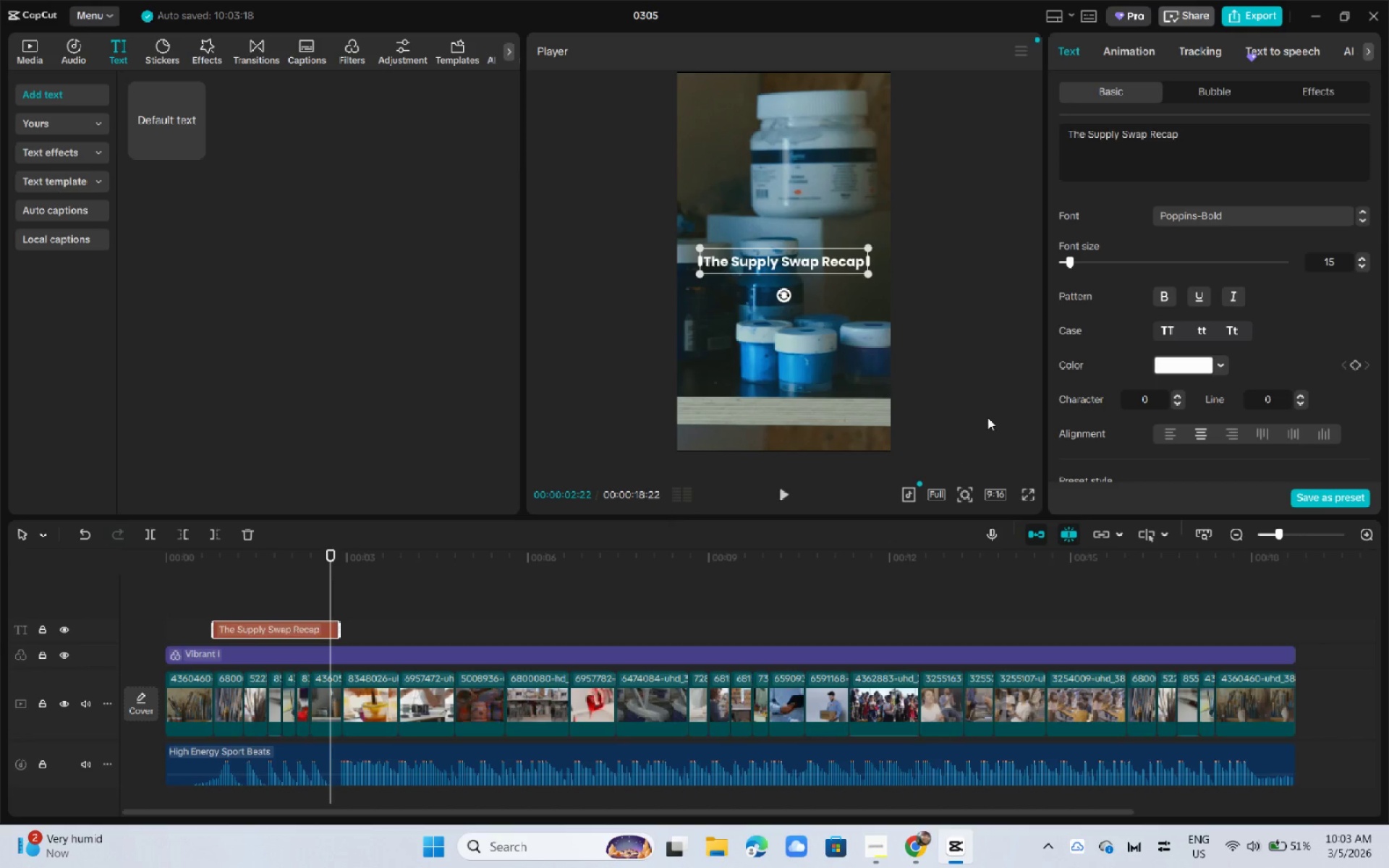 
scroll: coordinate [1068, 411], scroll_direction: down, amount: 33.0
 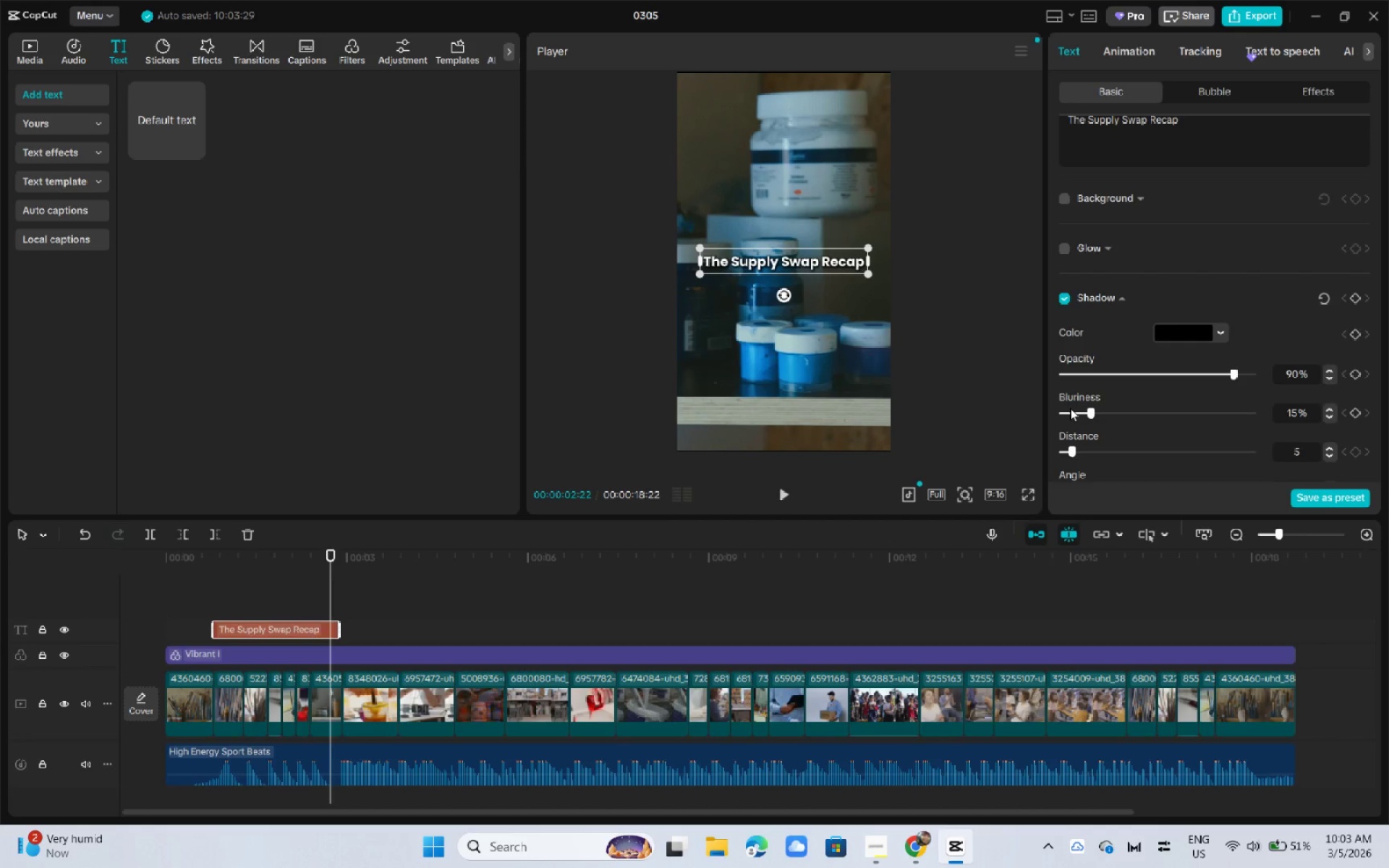 
left_click_drag(start_coordinate=[1233, 375], to_coordinate=[1139, 378])
 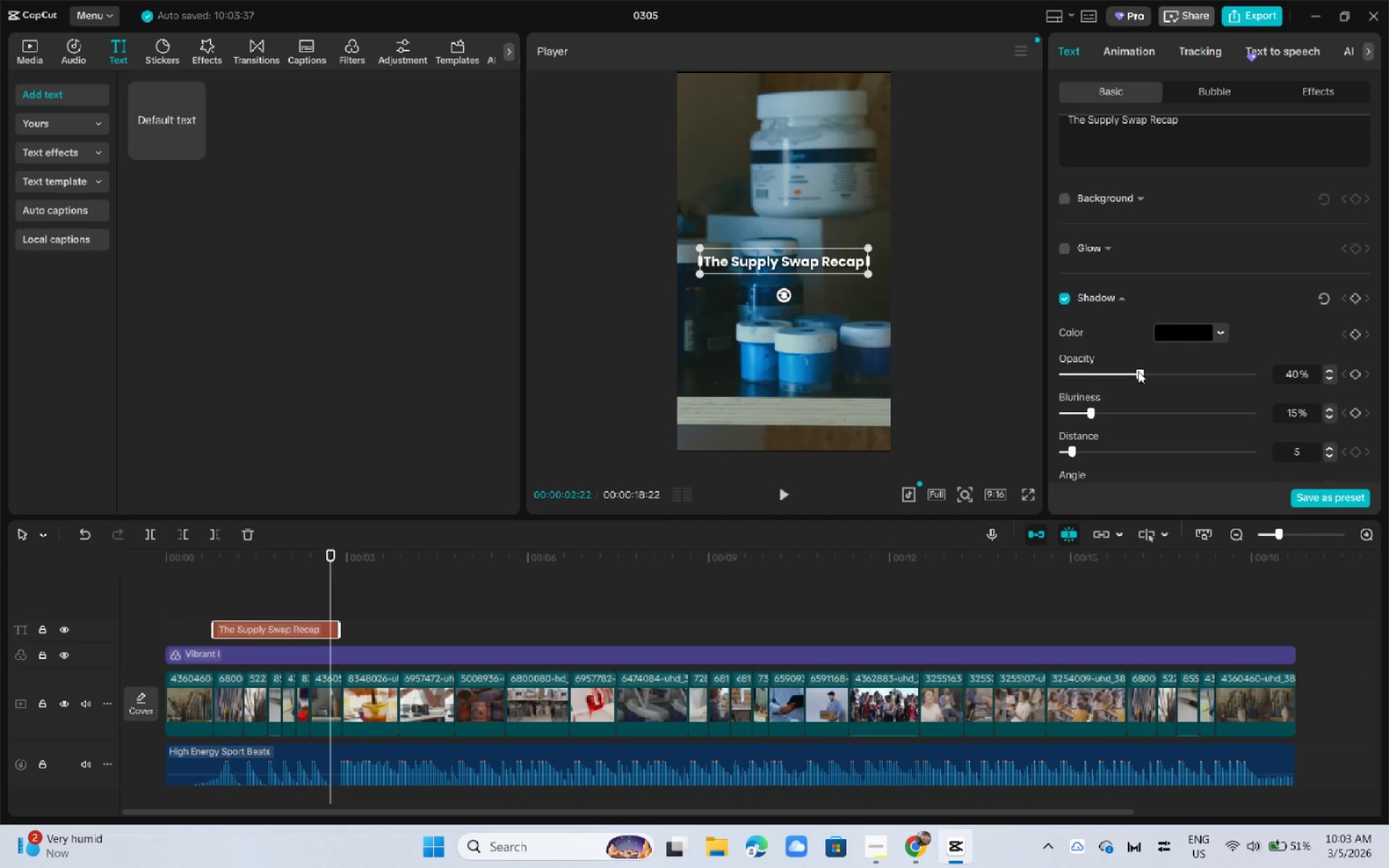 
wait(9.06)
 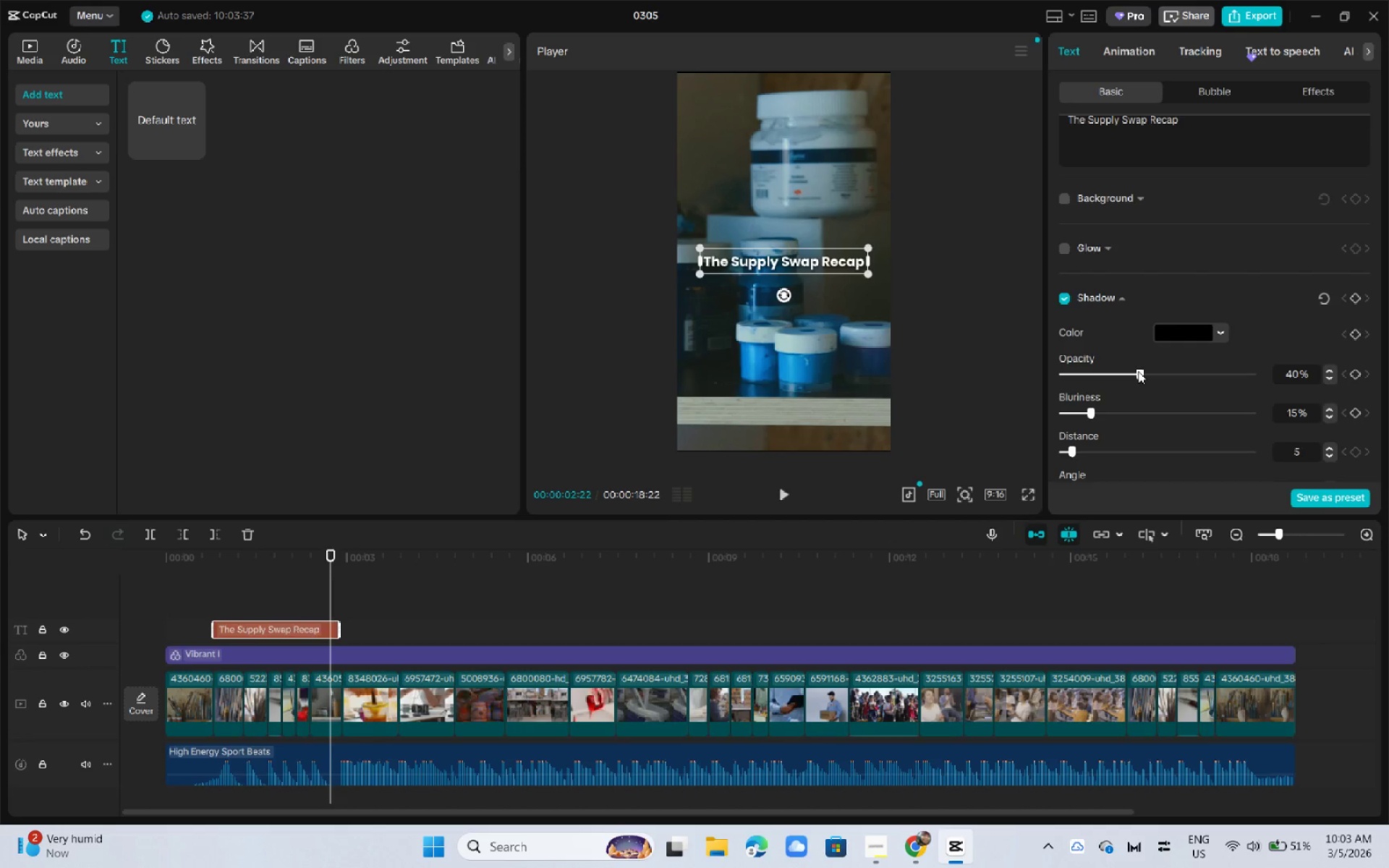 
scroll: coordinate [1093, 349], scroll_direction: down, amount: 4.0
 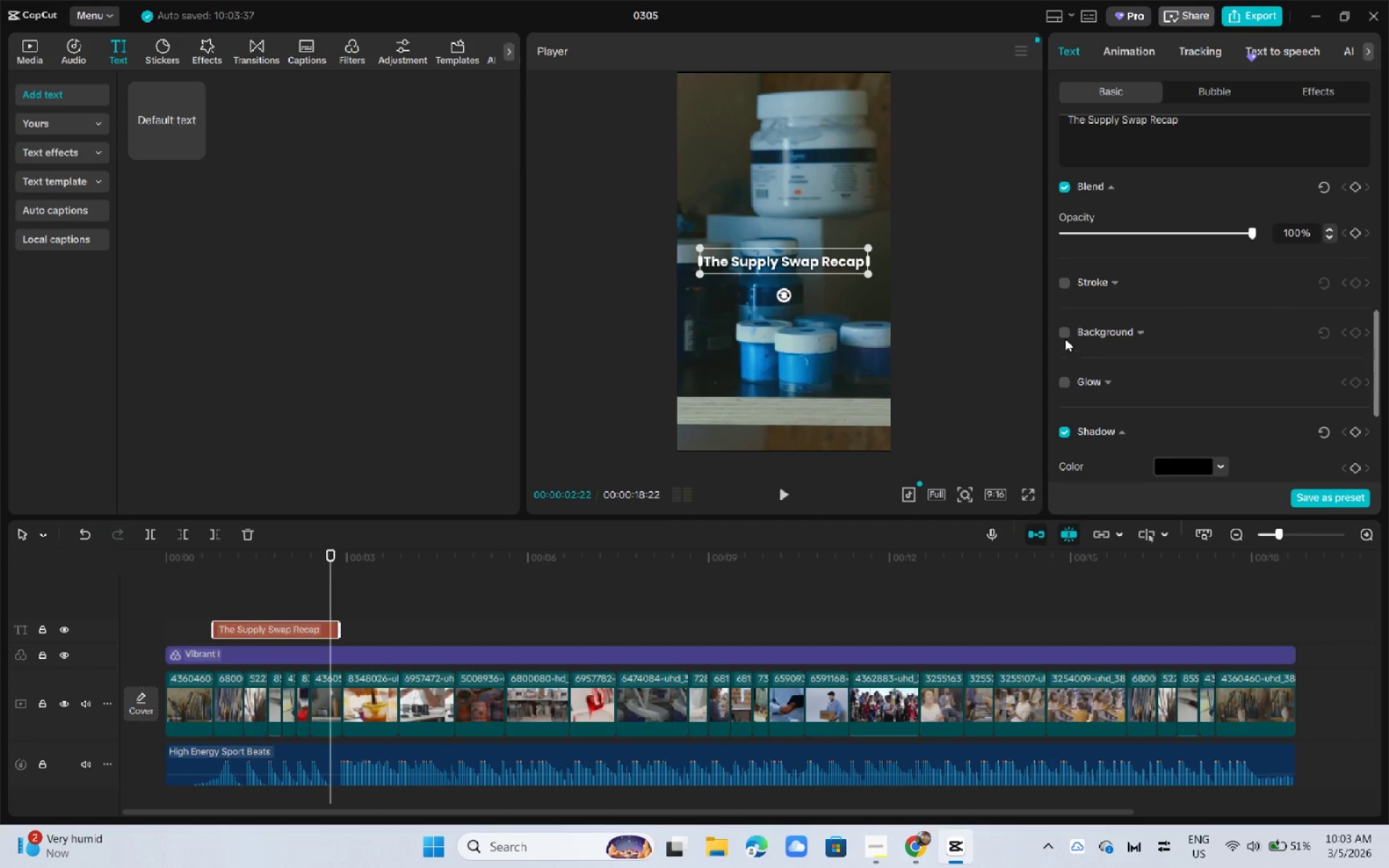 
left_click([1064, 336])
 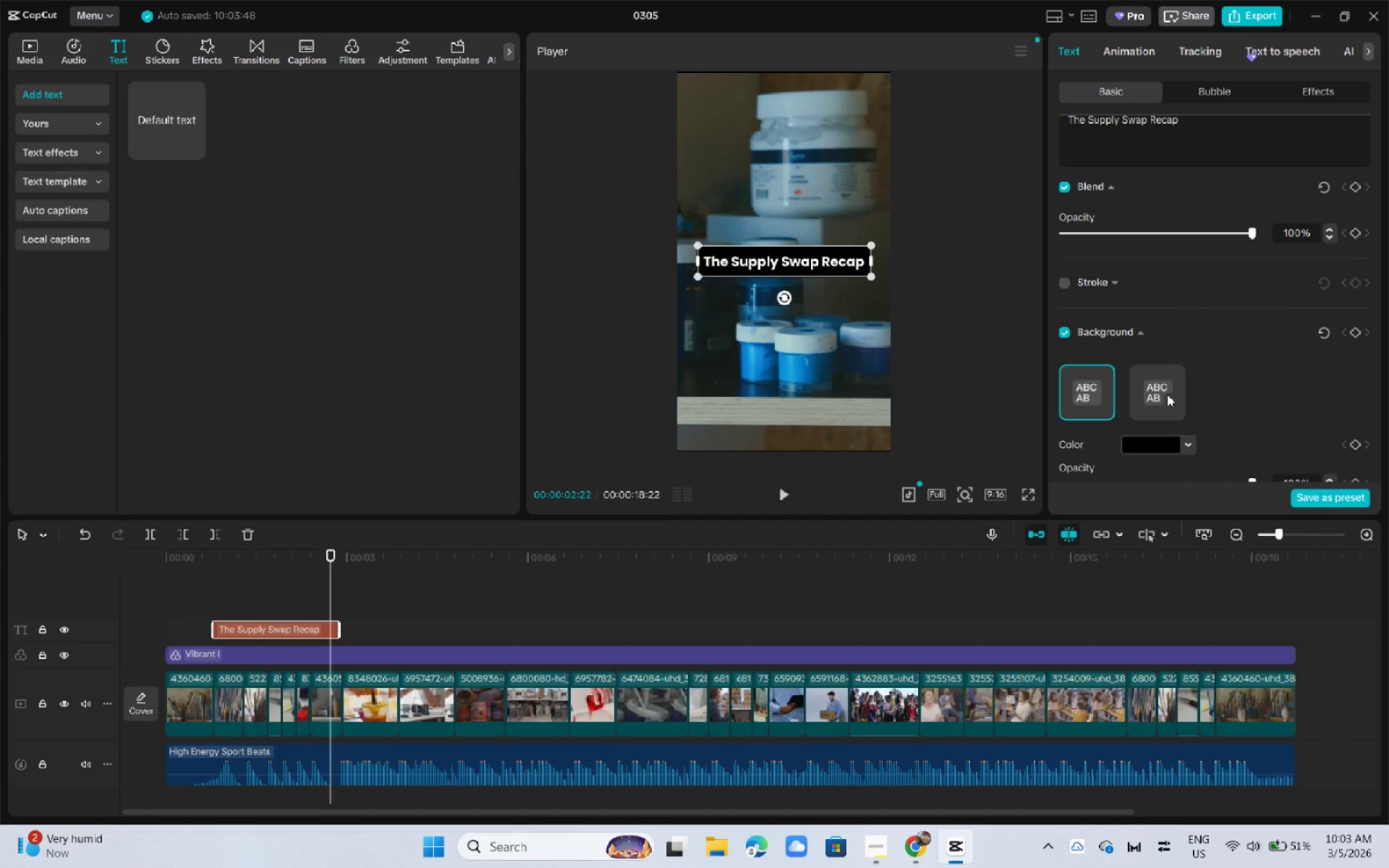 
scroll: coordinate [1226, 393], scroll_direction: down, amount: 2.0
 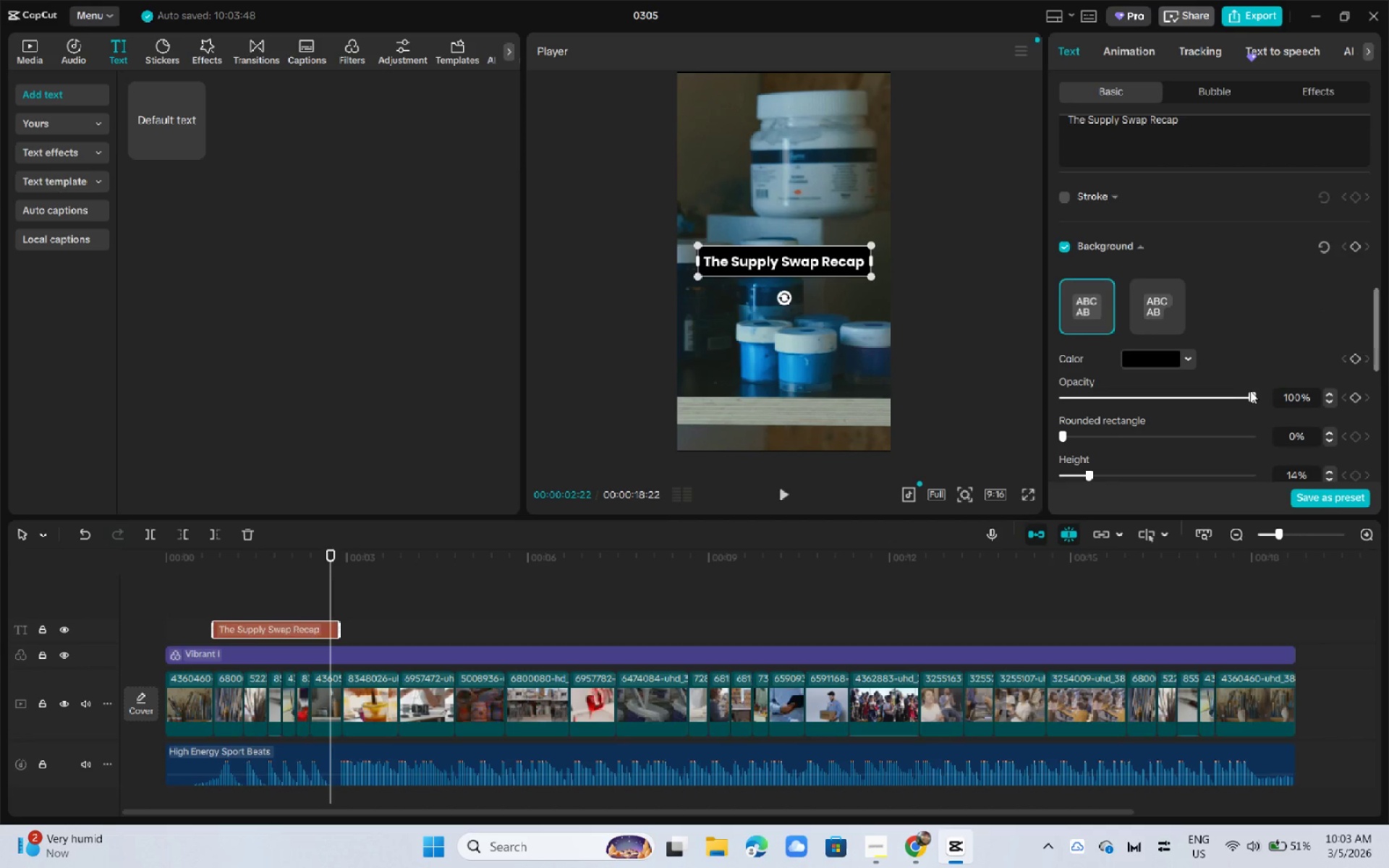 
left_click_drag(start_coordinate=[1250, 391], to_coordinate=[1092, 401])
 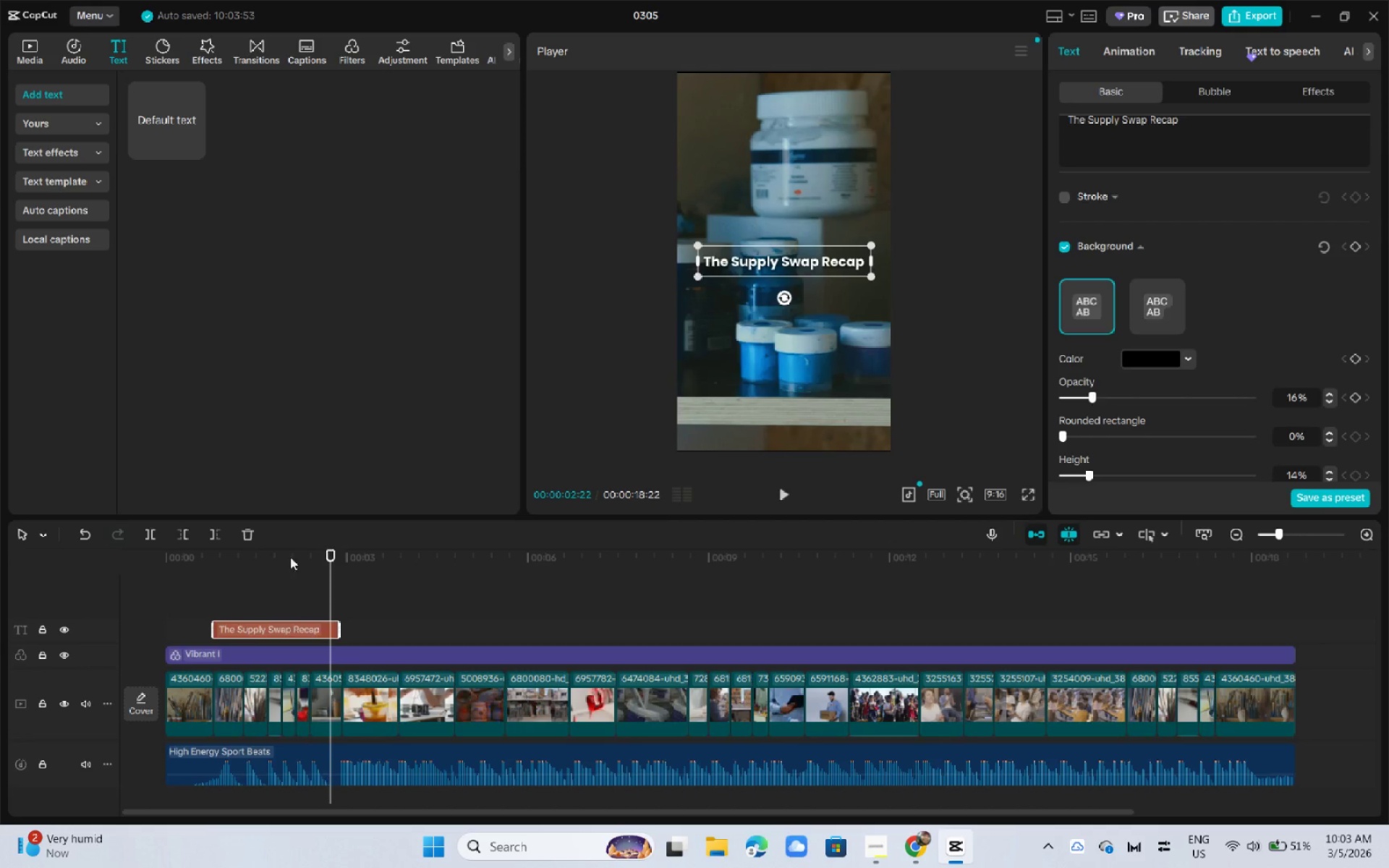 
left_click_drag(start_coordinate=[244, 566], to_coordinate=[74, 565])
 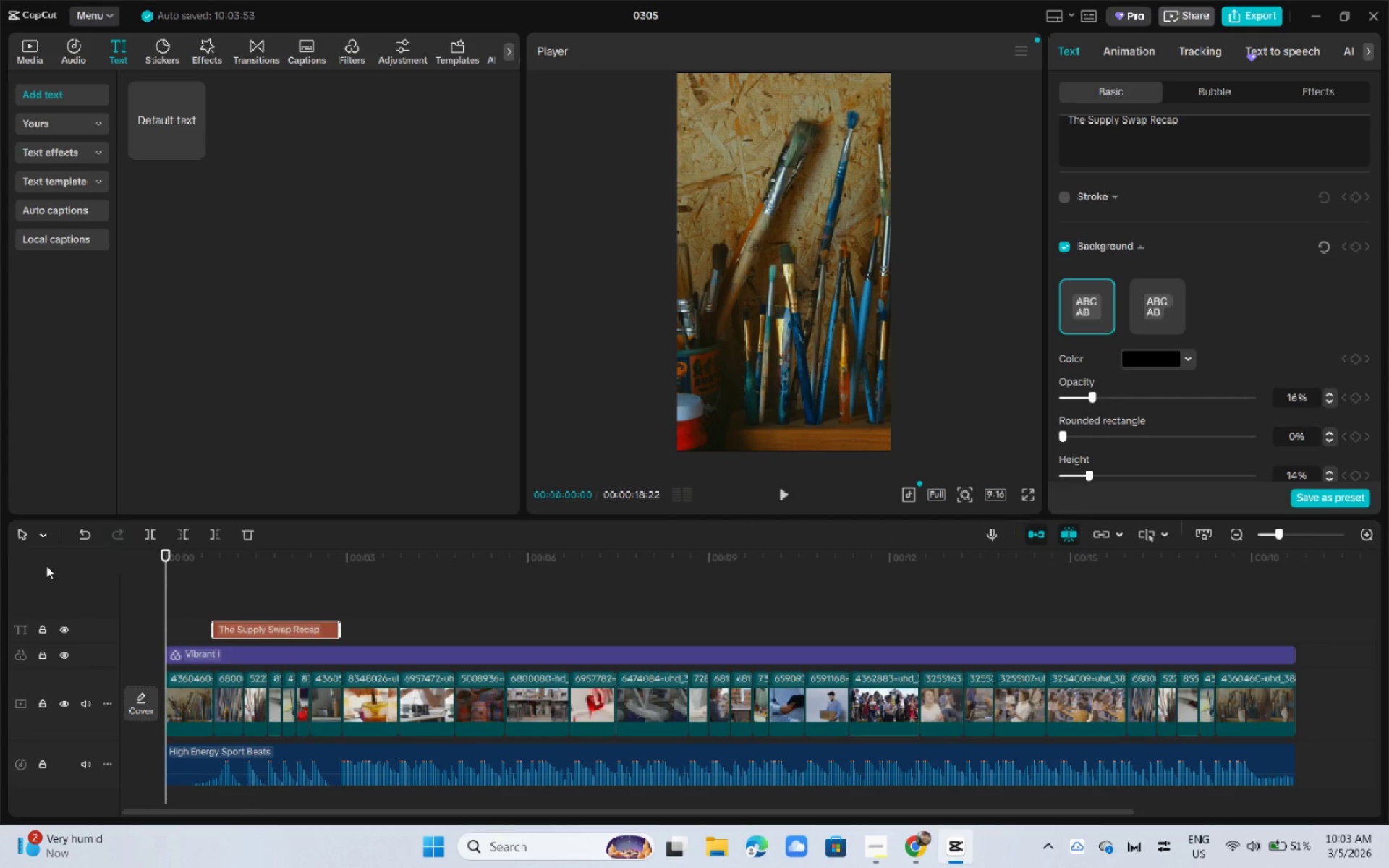 
key(Space)
 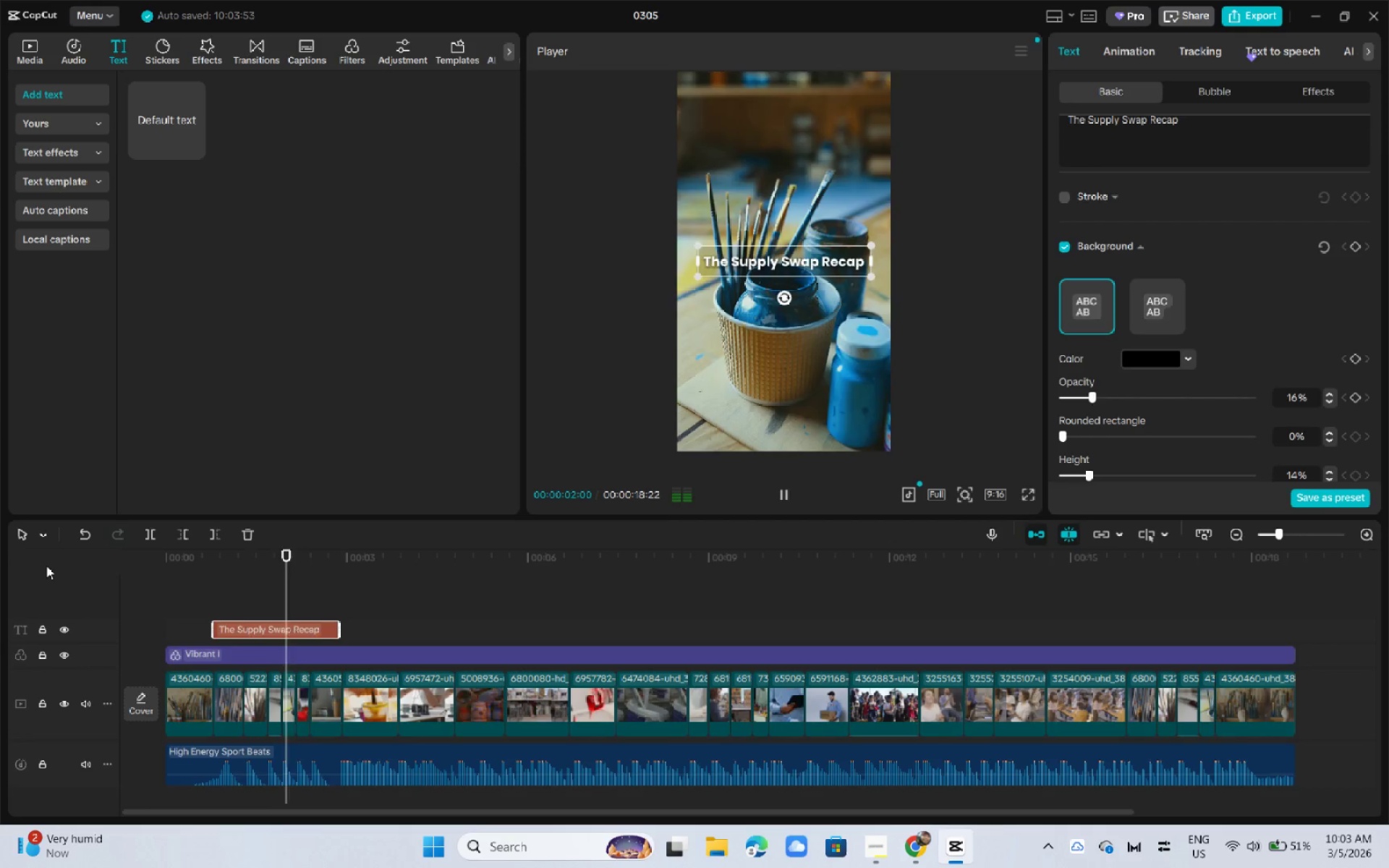 
key(Space)
 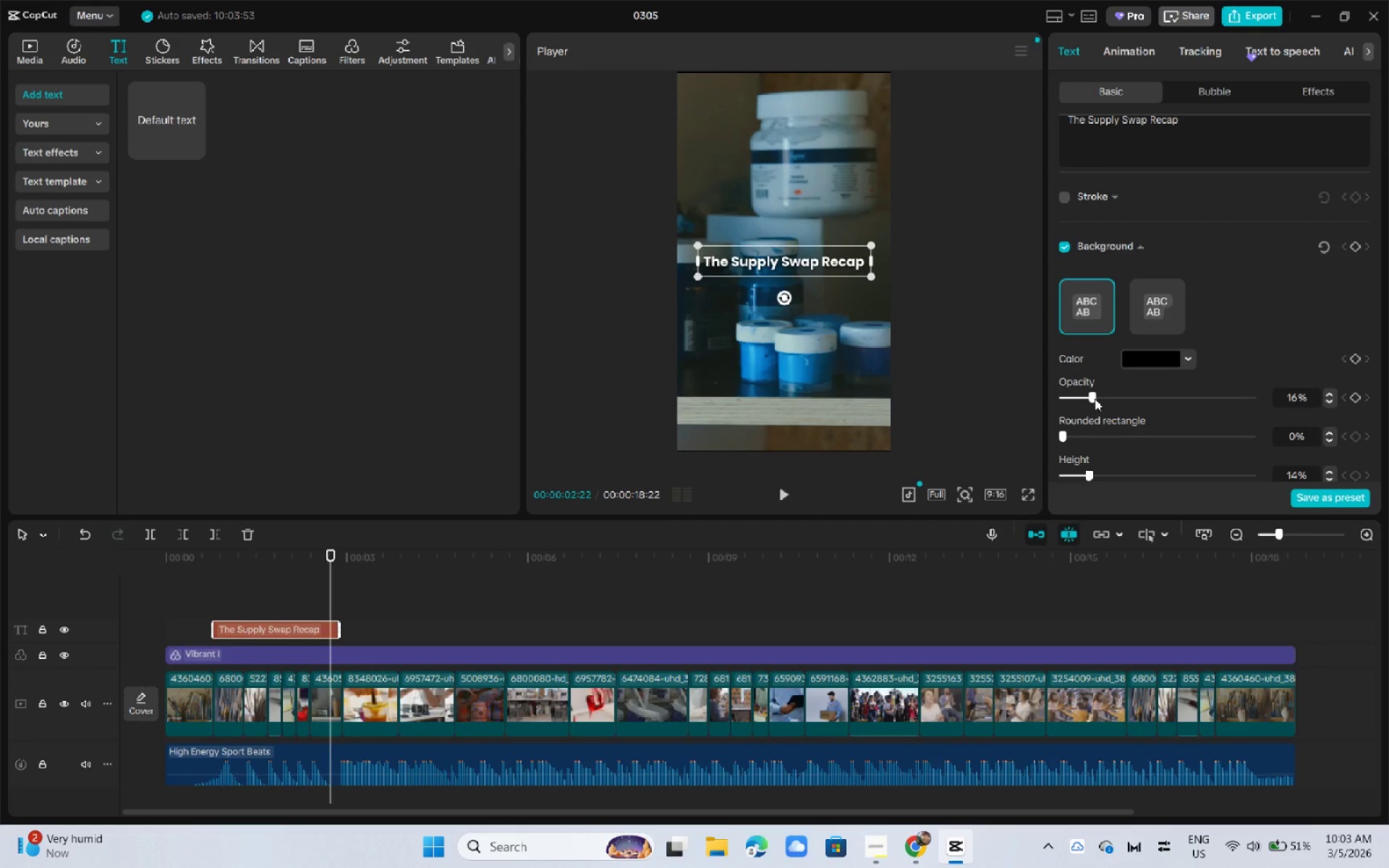 
left_click_drag(start_coordinate=[1093, 396], to_coordinate=[1118, 396])
 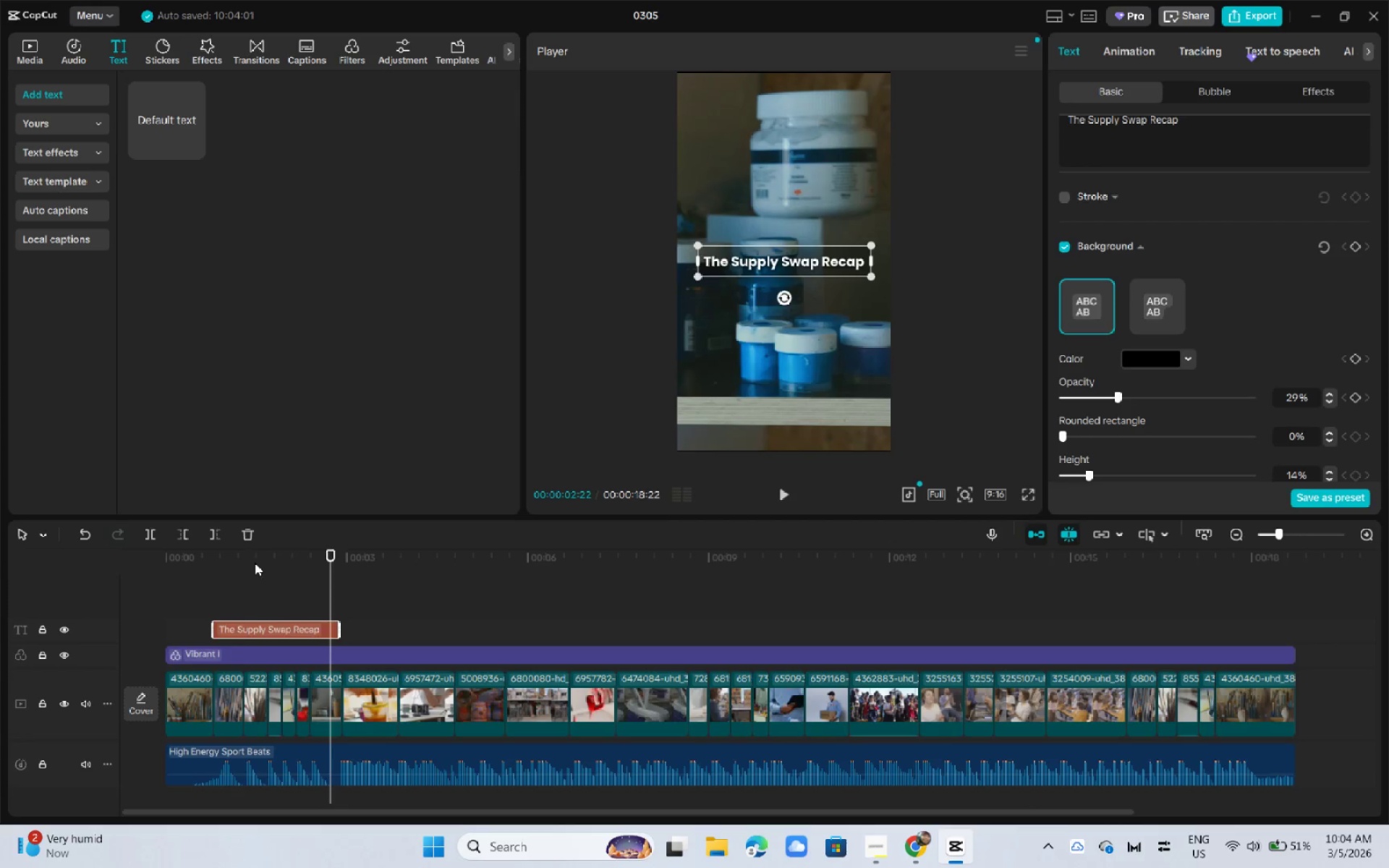 
left_click_drag(start_coordinate=[241, 558], to_coordinate=[43, 573])
 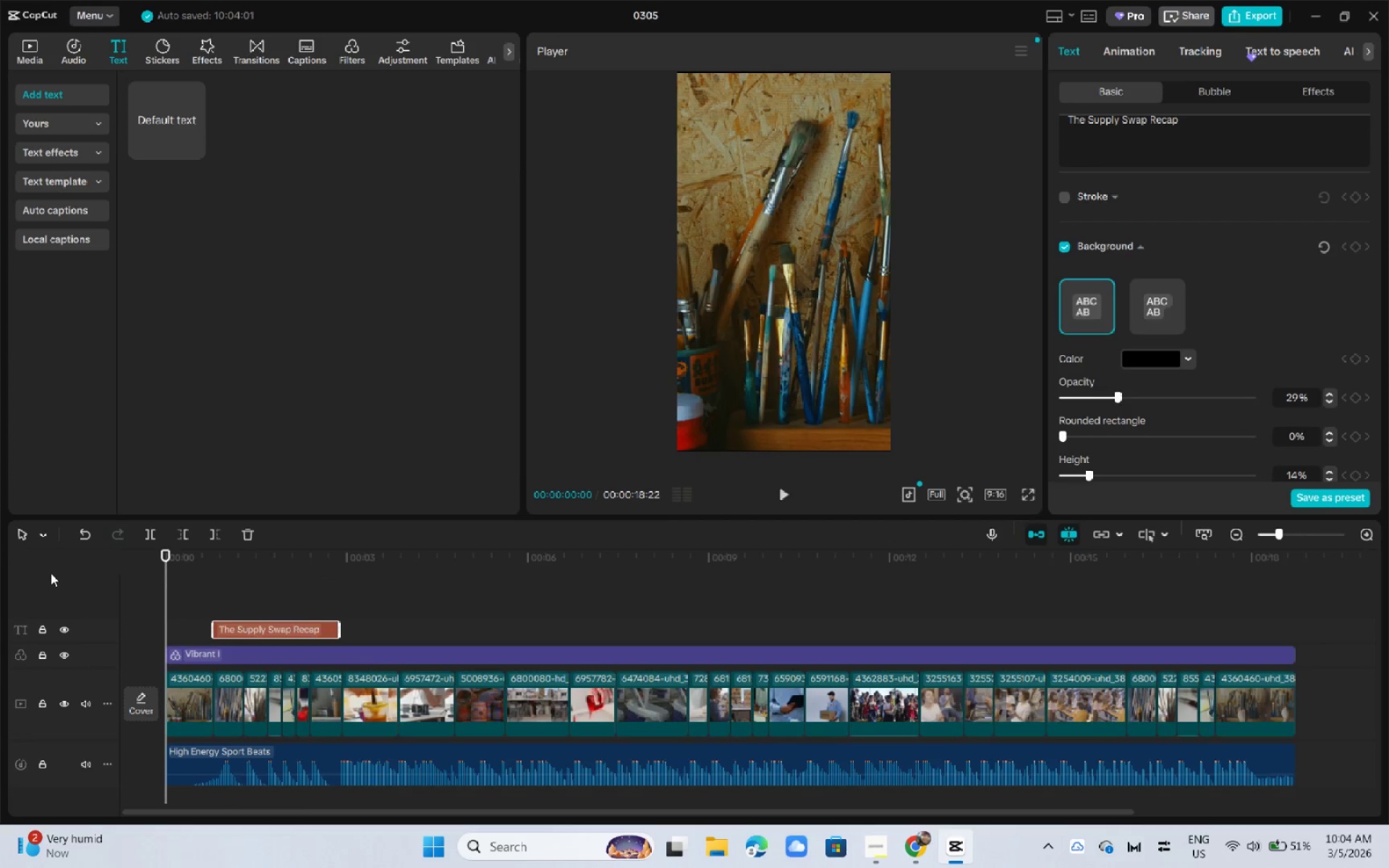 
key(Space)
 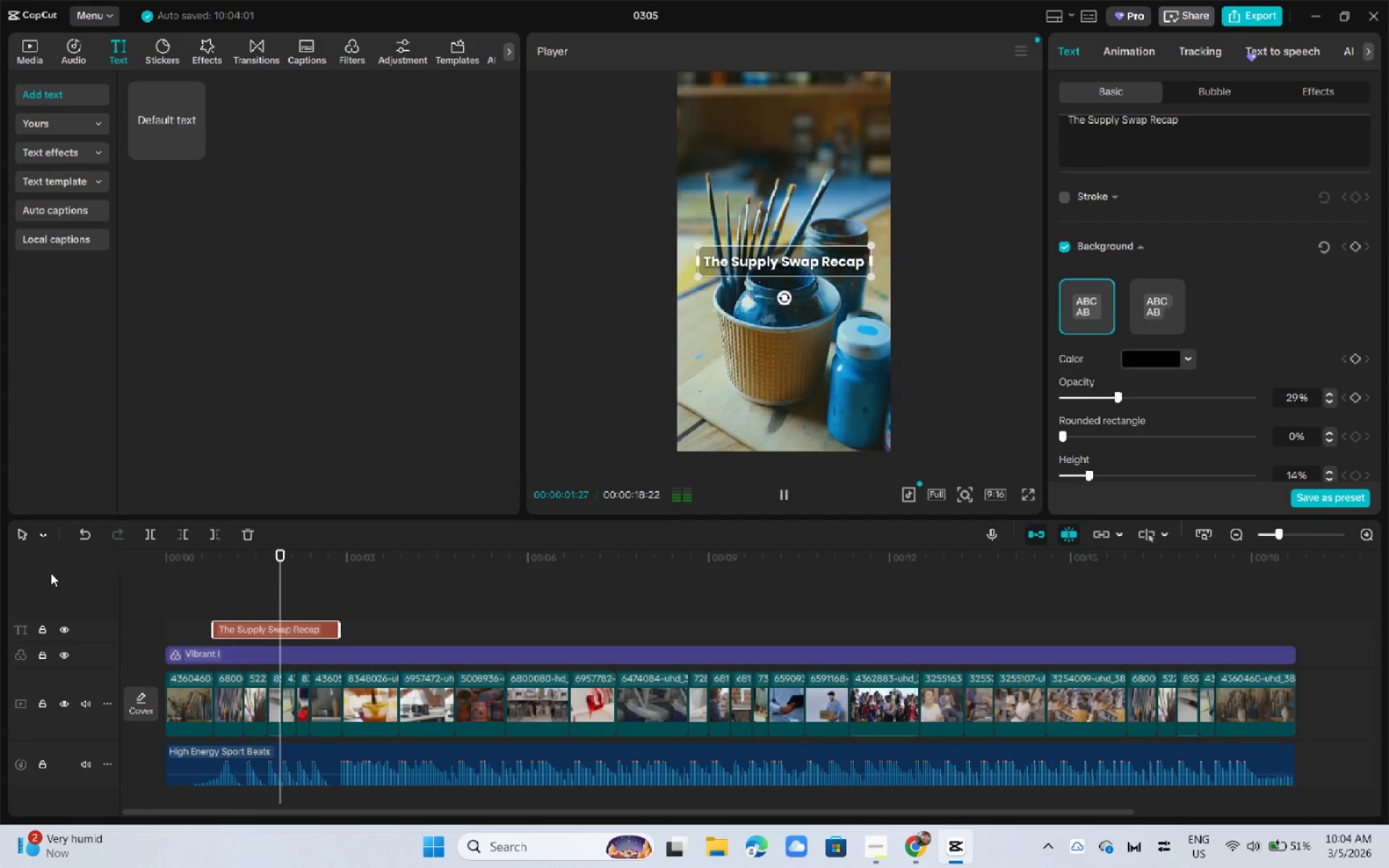 
key(Space)
 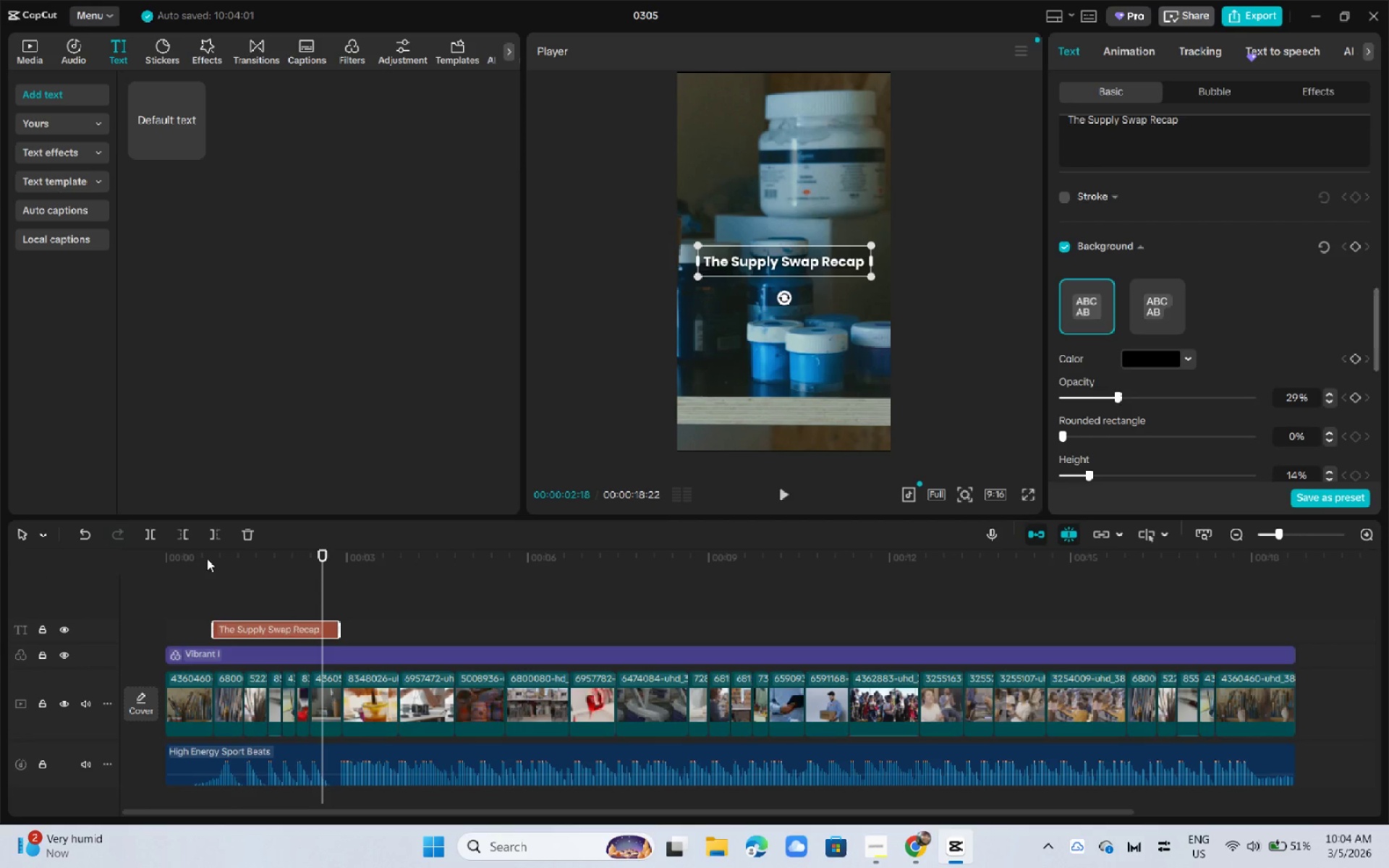 
left_click_drag(start_coordinate=[194, 561], to_coordinate=[89, 569])
 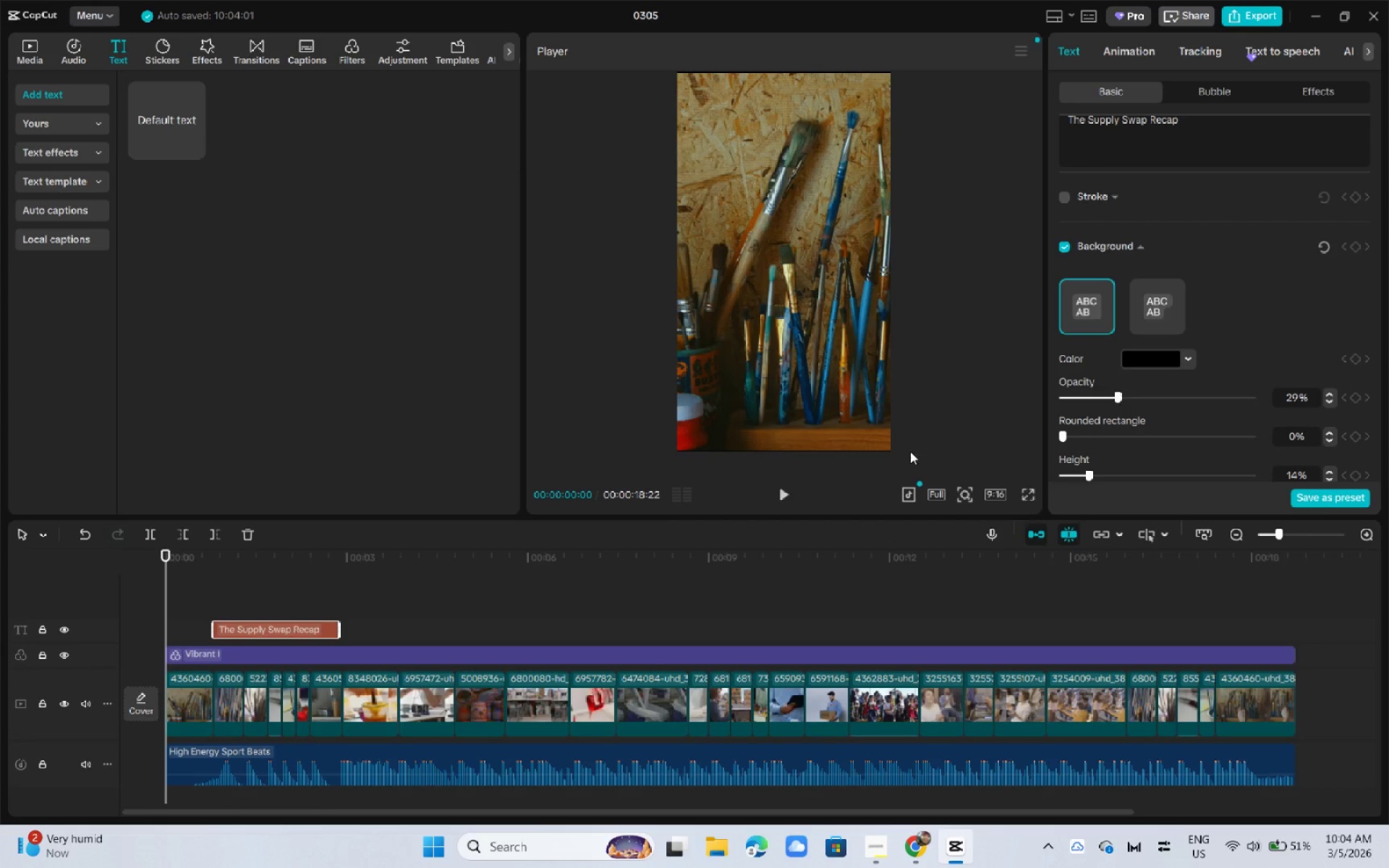 
left_click([1025, 497])
 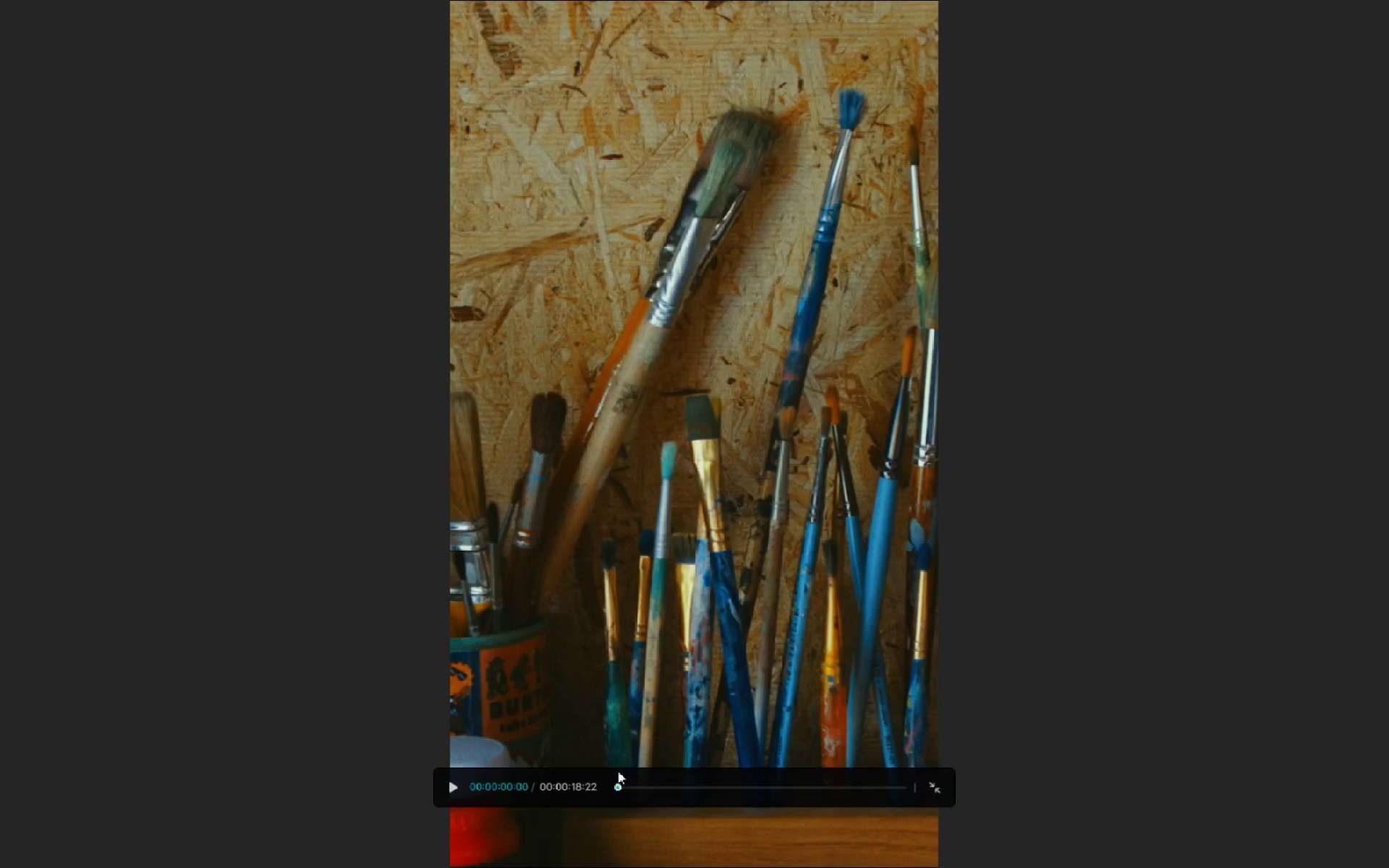 
left_click_drag(start_coordinate=[627, 786], to_coordinate=[592, 795])
 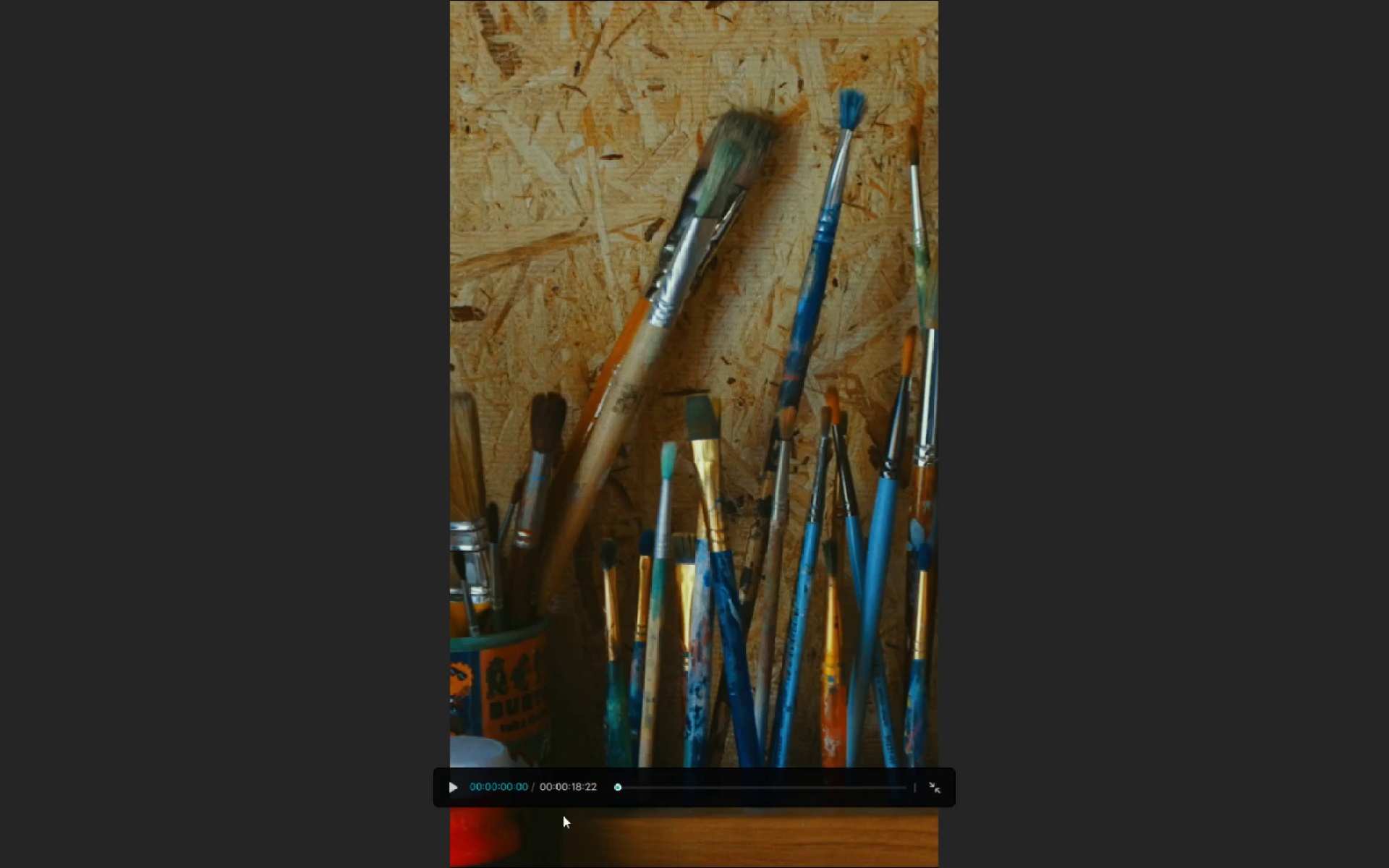 
key(Space)
 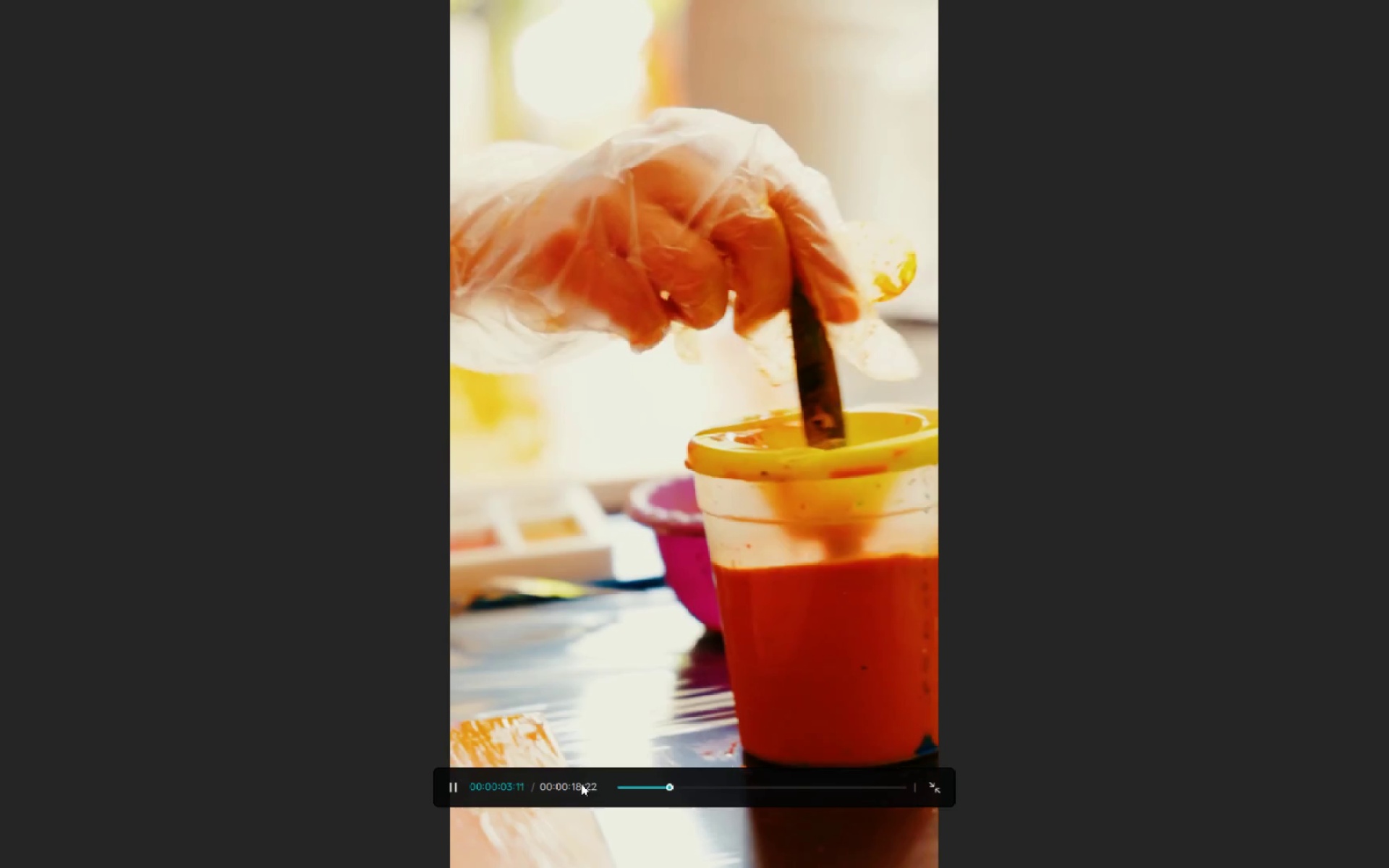 
key(Space)
 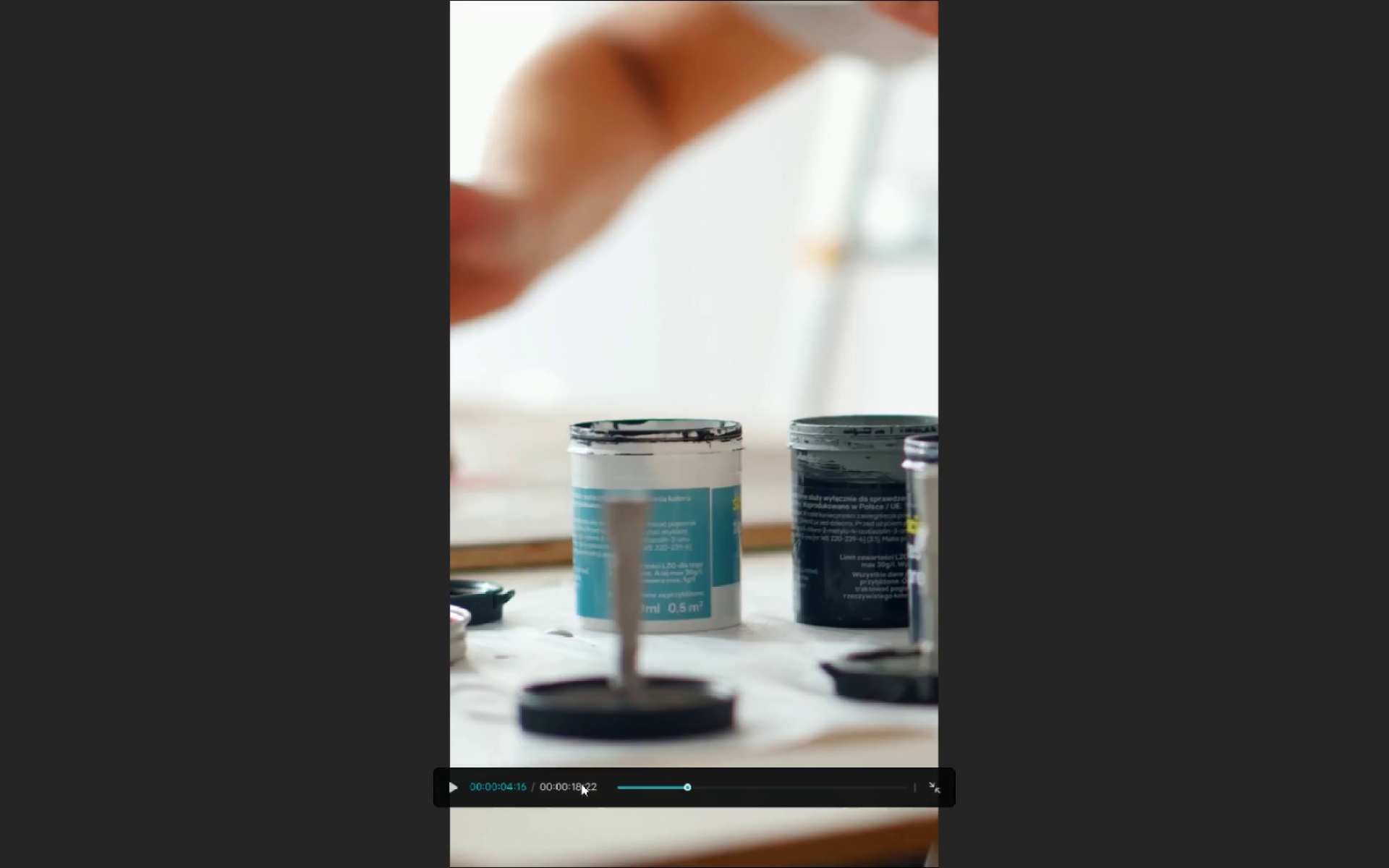 
key(Escape)
 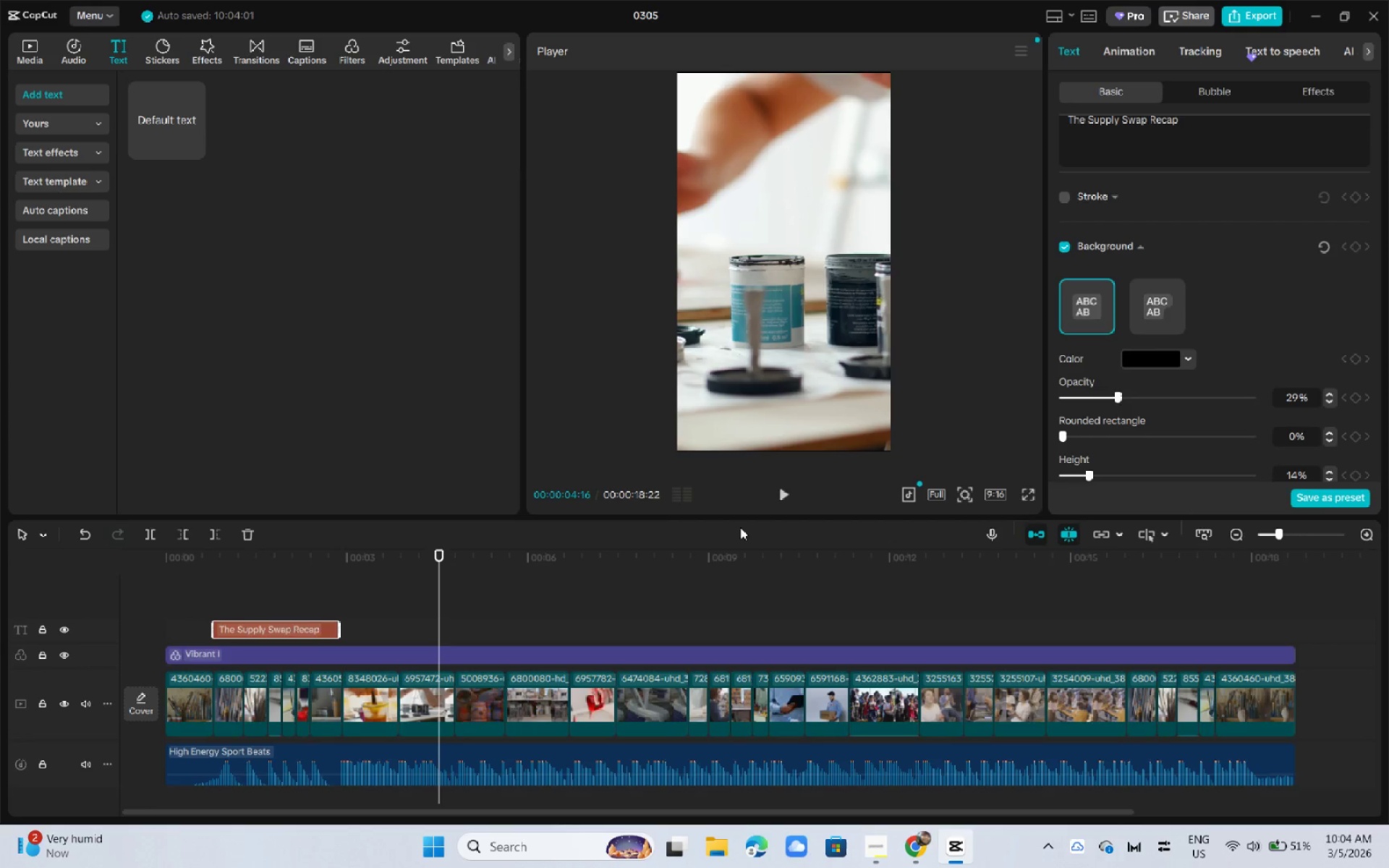 
left_click([315, 631])
 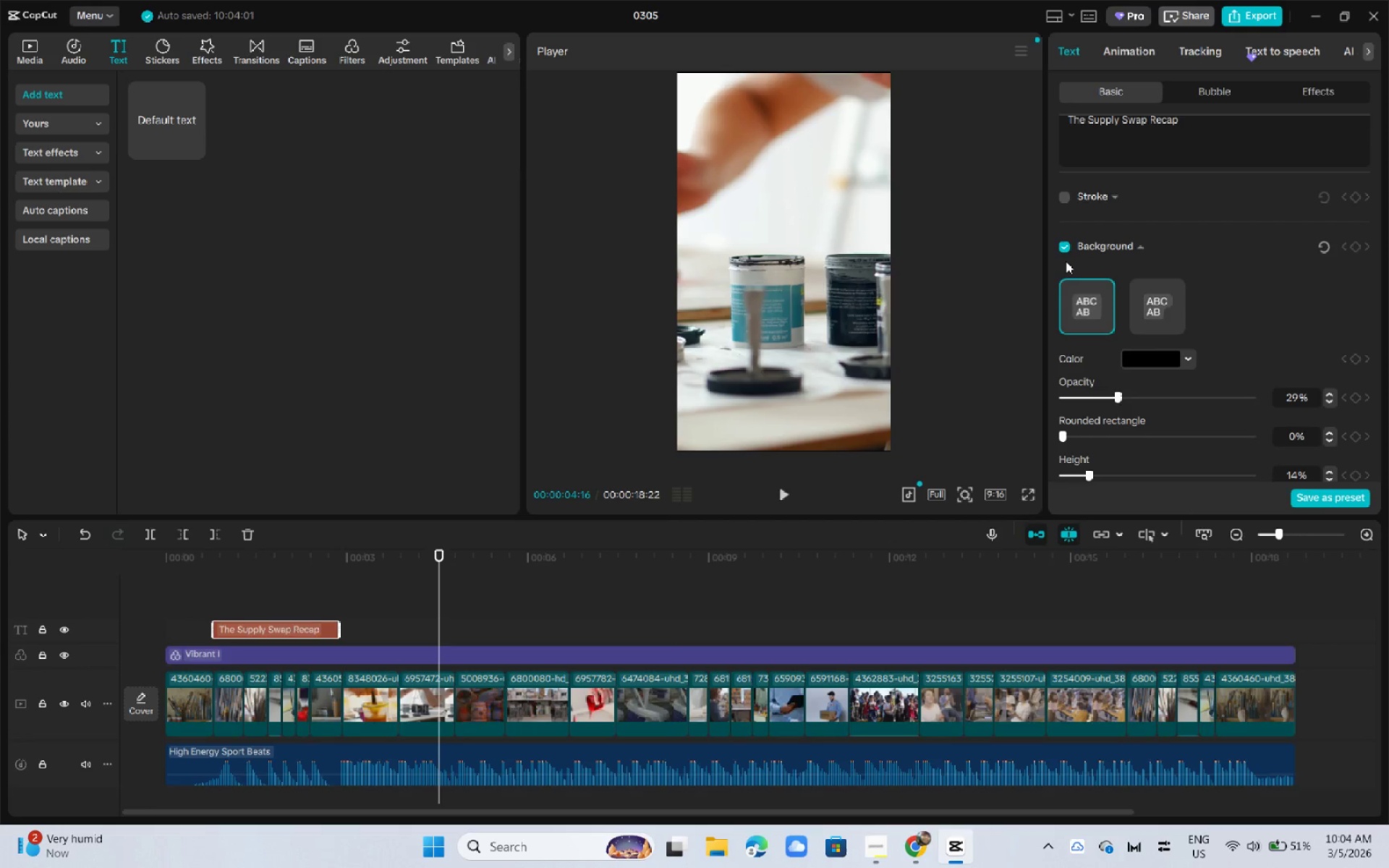 
left_click([1064, 253])
 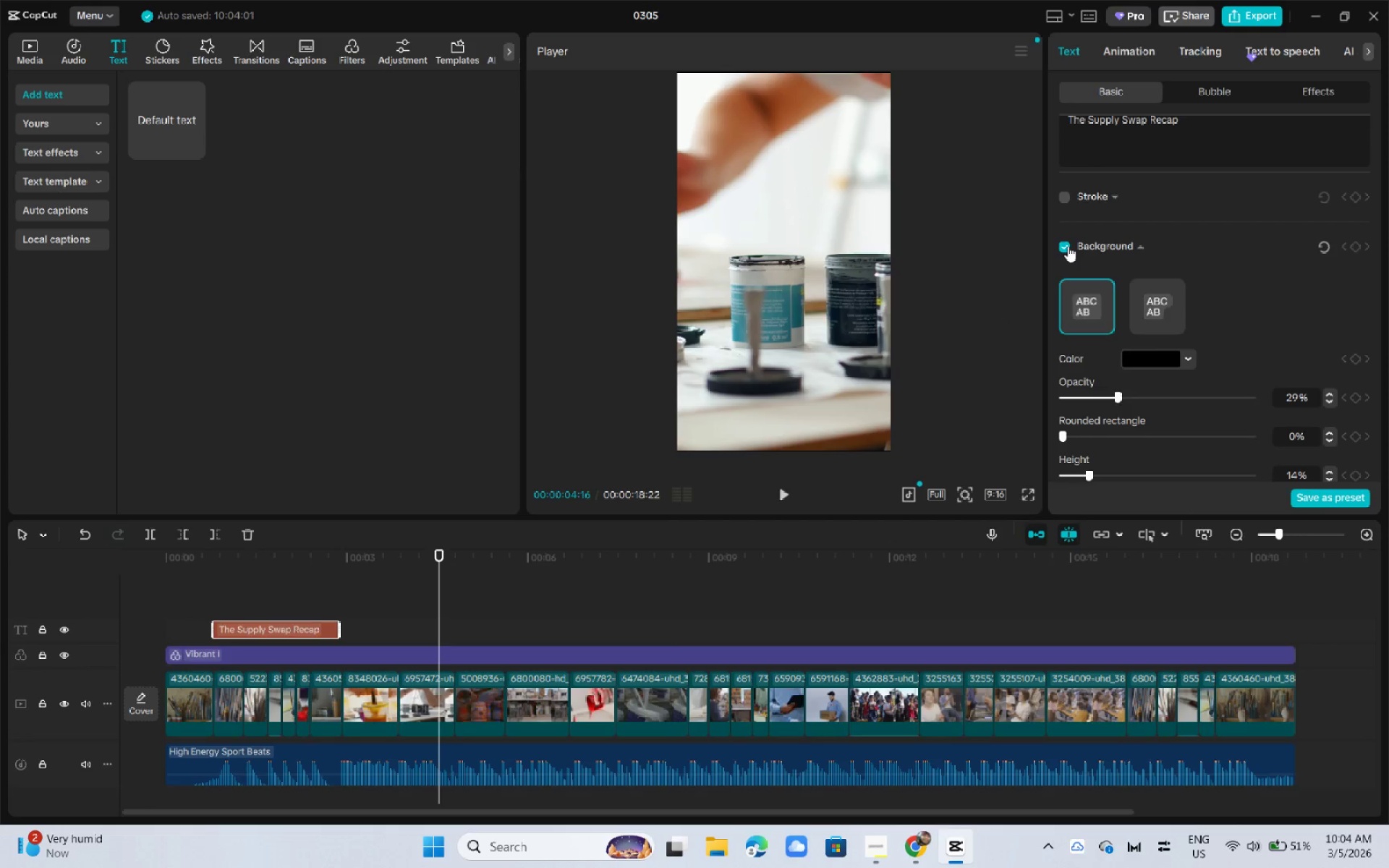 
left_click([1061, 249])
 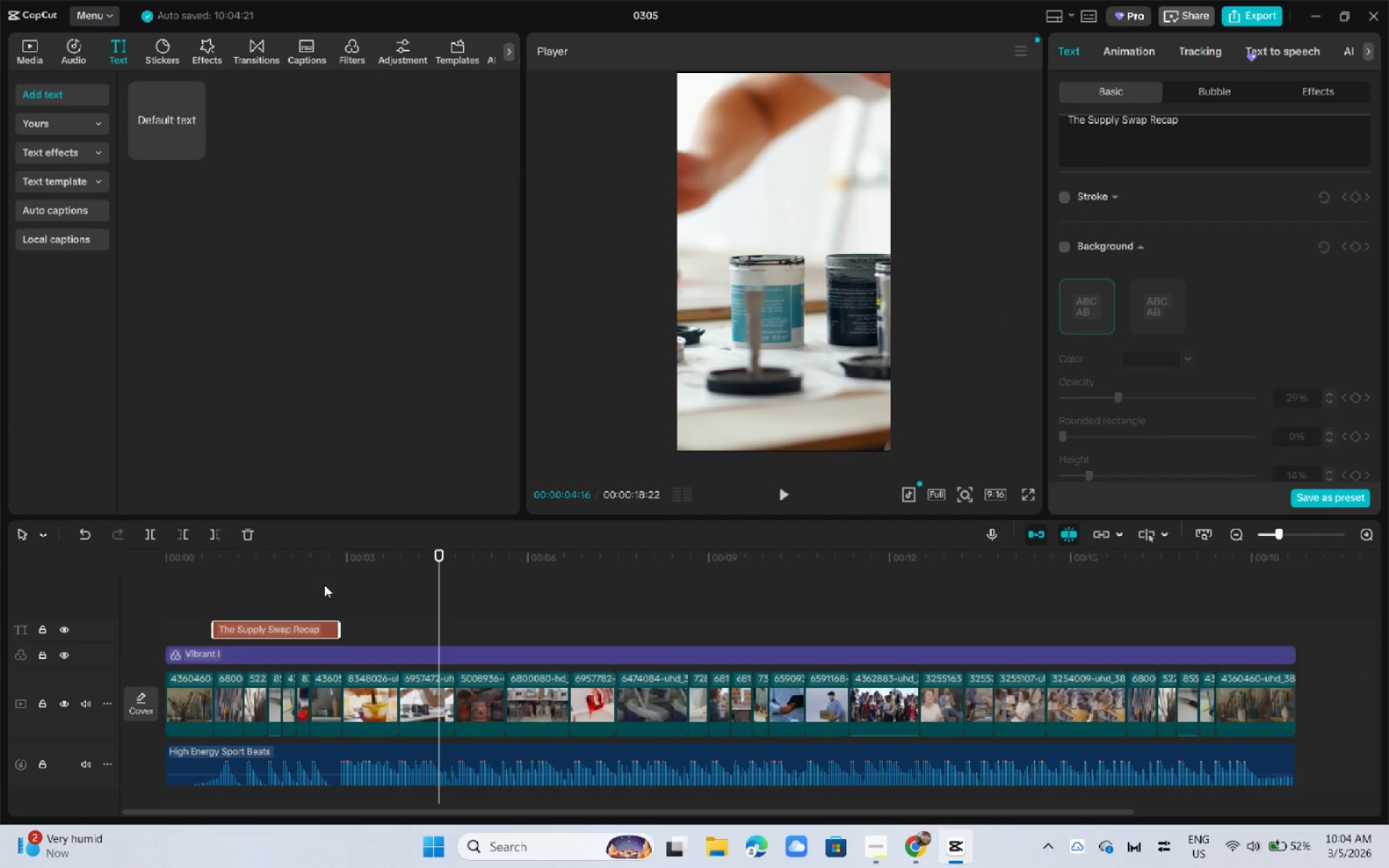 
left_click_drag(start_coordinate=[289, 571], to_coordinate=[92, 589])
 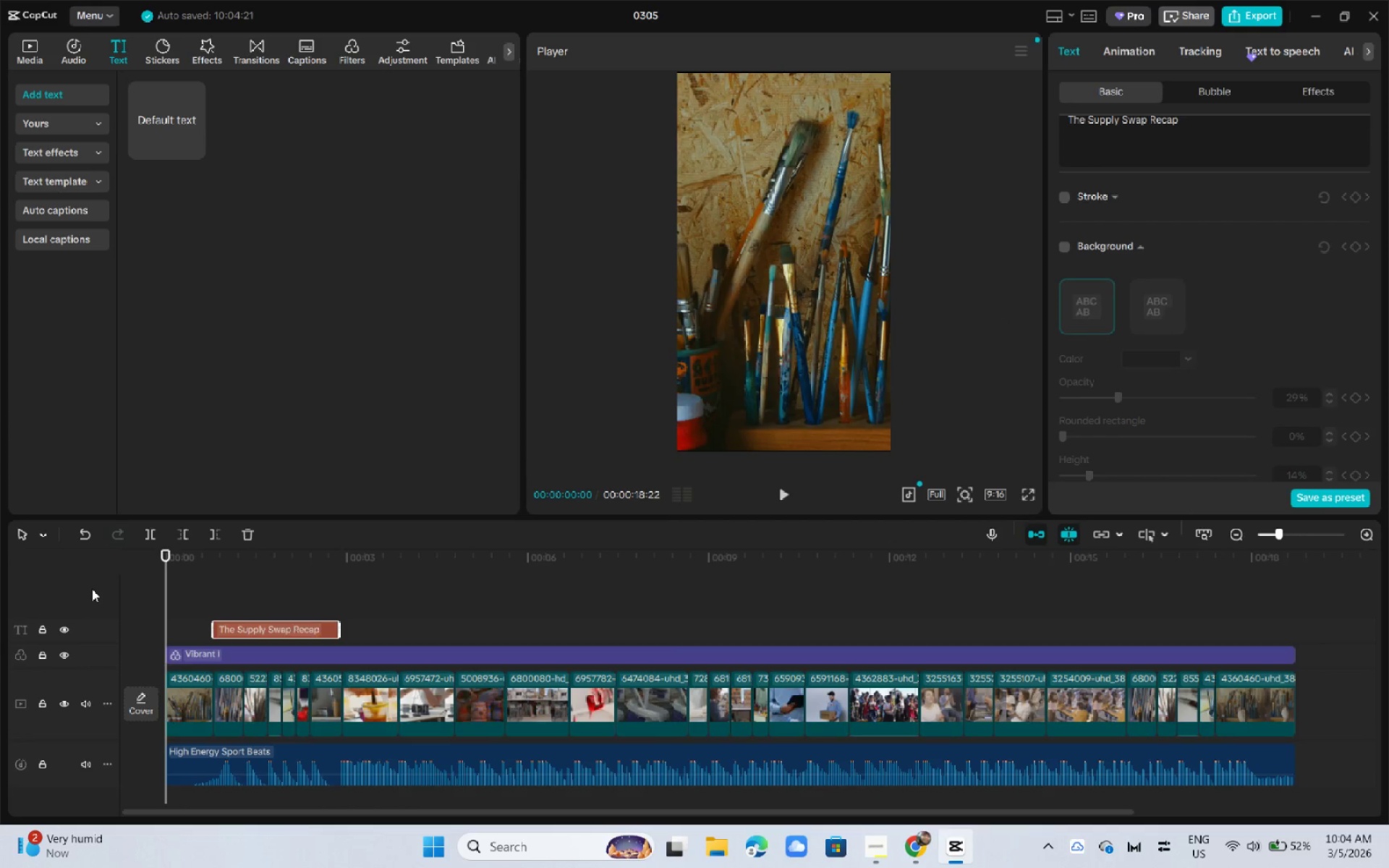 
key(Space)
 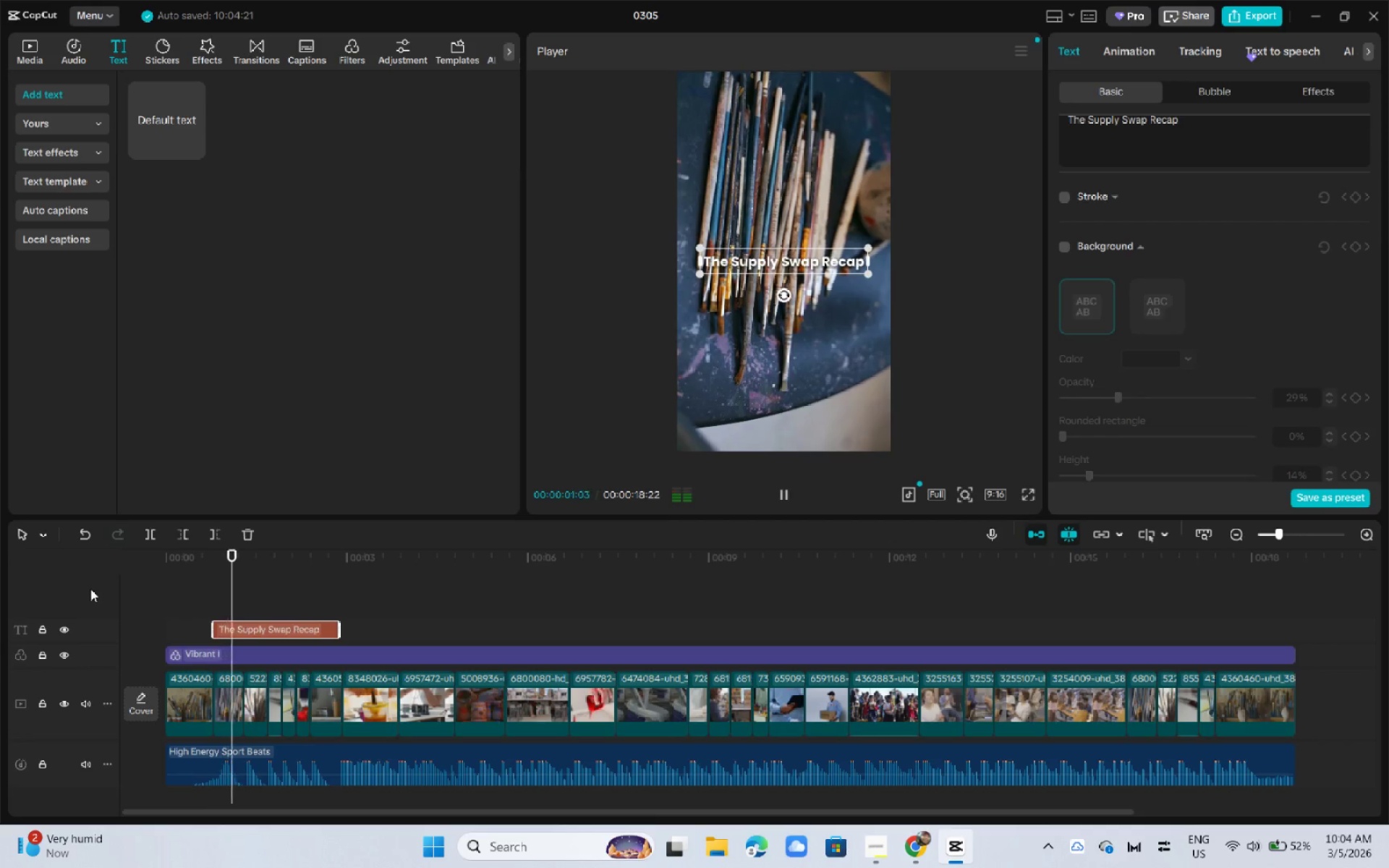 
key(Space)
 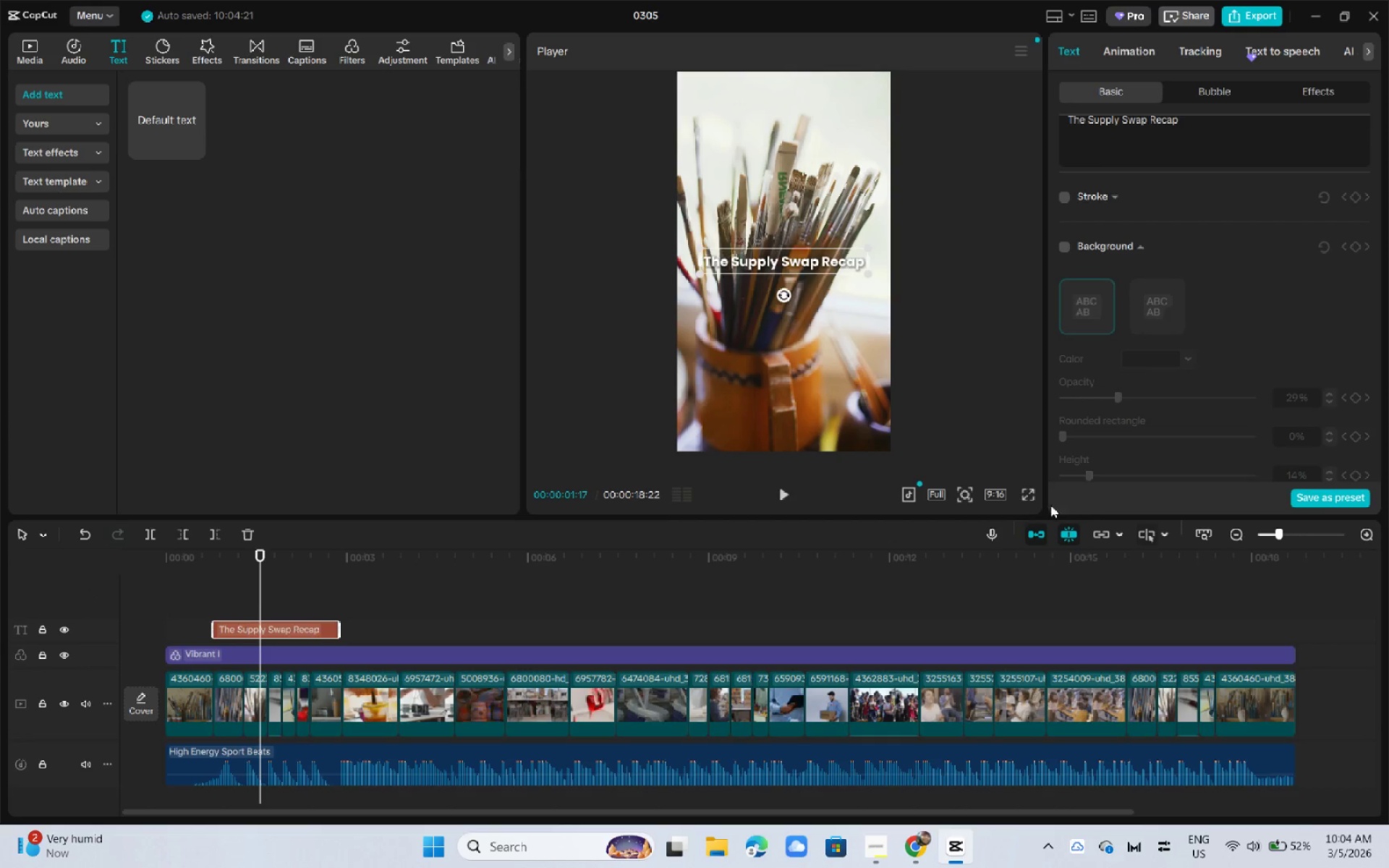 
left_click([1035, 491])
 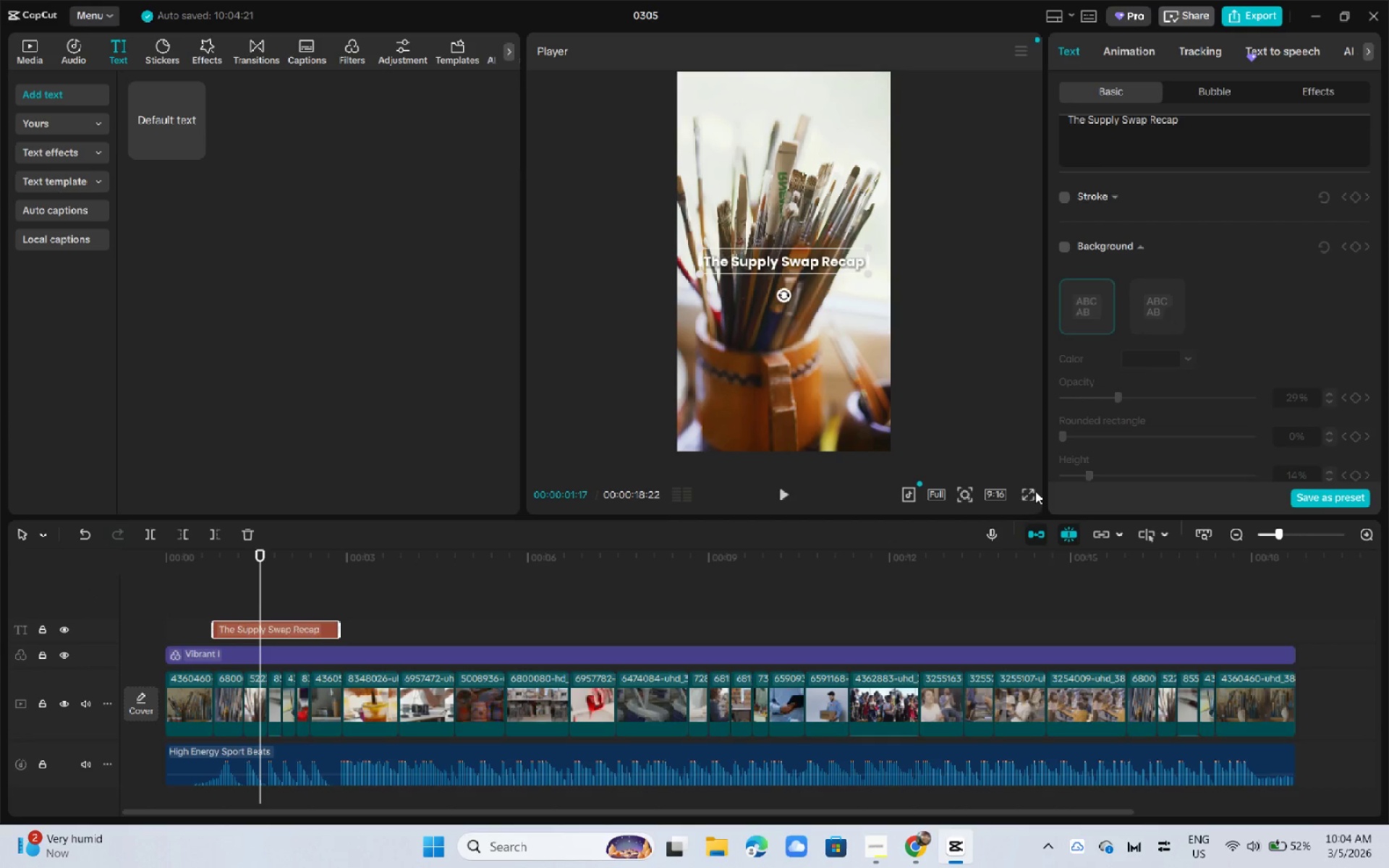 
double_click([1029, 492])
 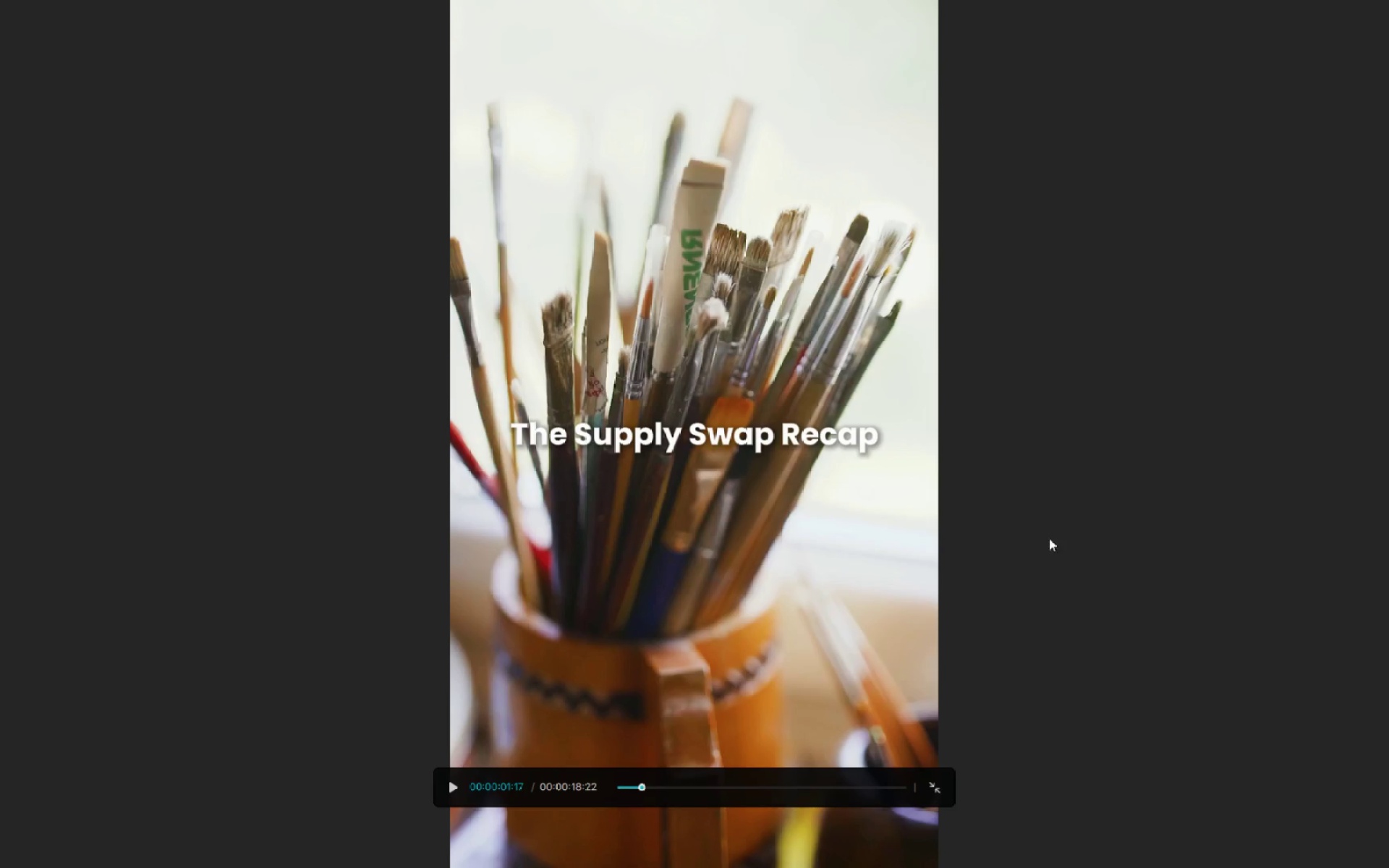 
key(Space)
 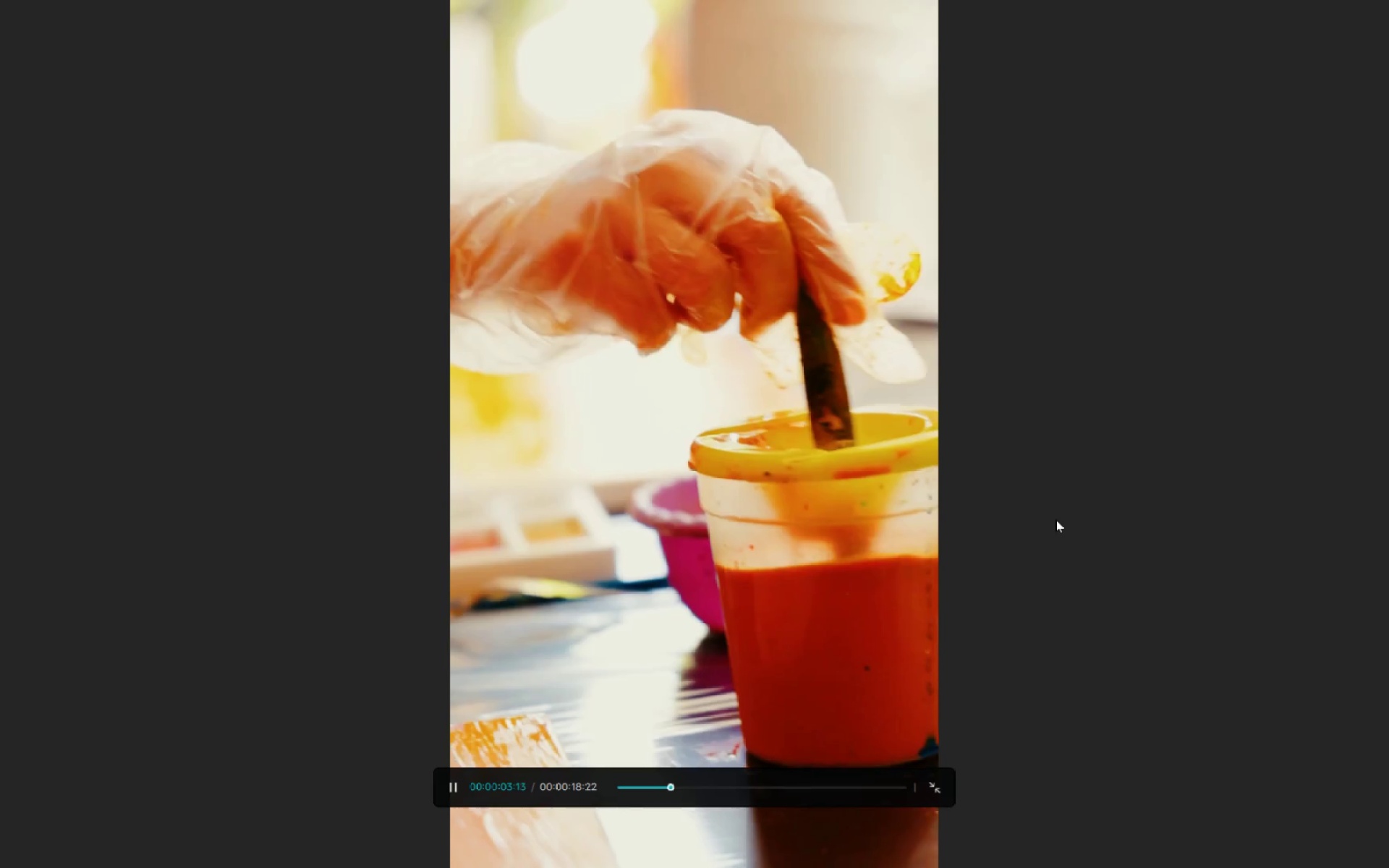 
key(Escape)
 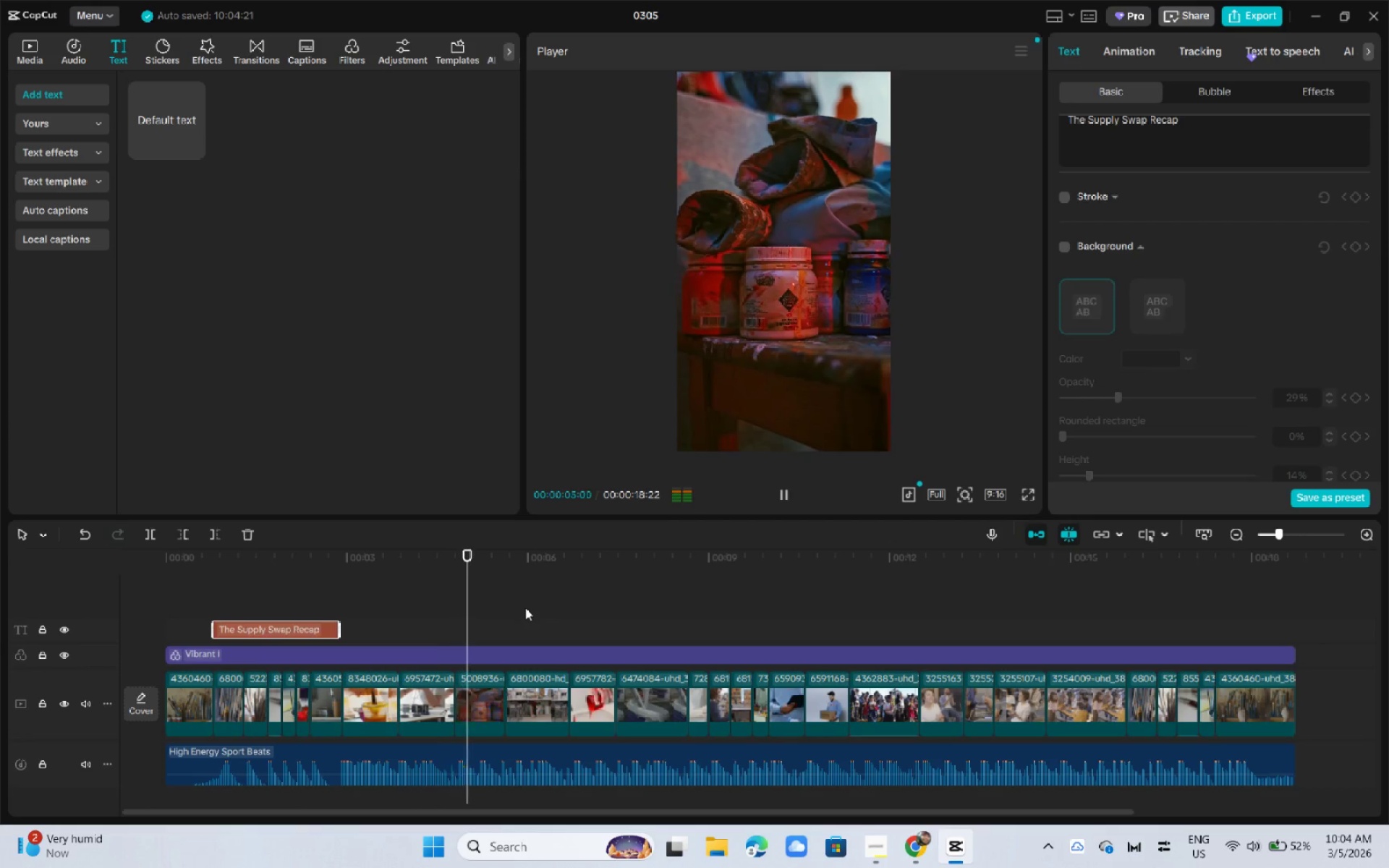 
key(Space)